 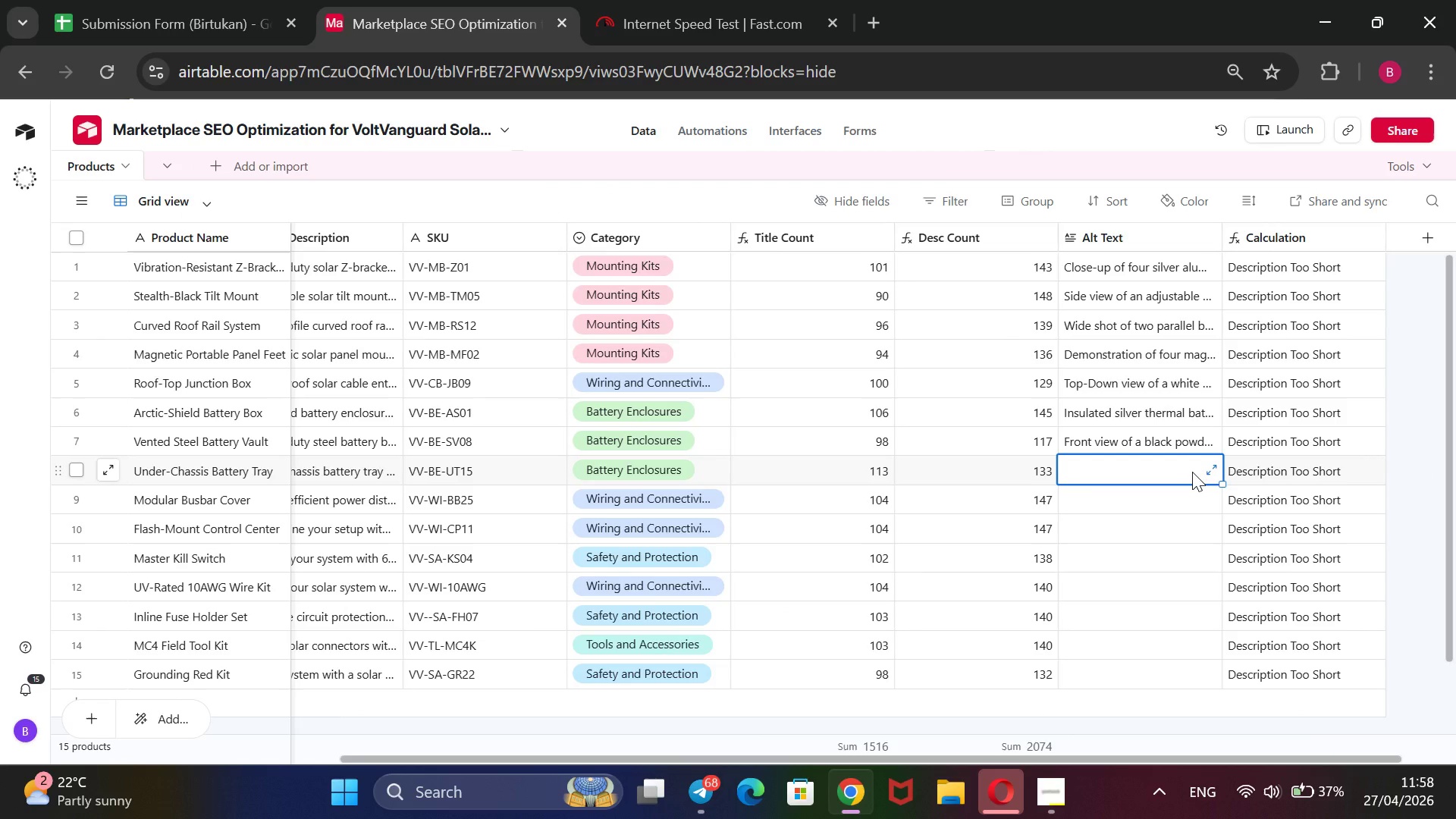 
key(CapsLock)
 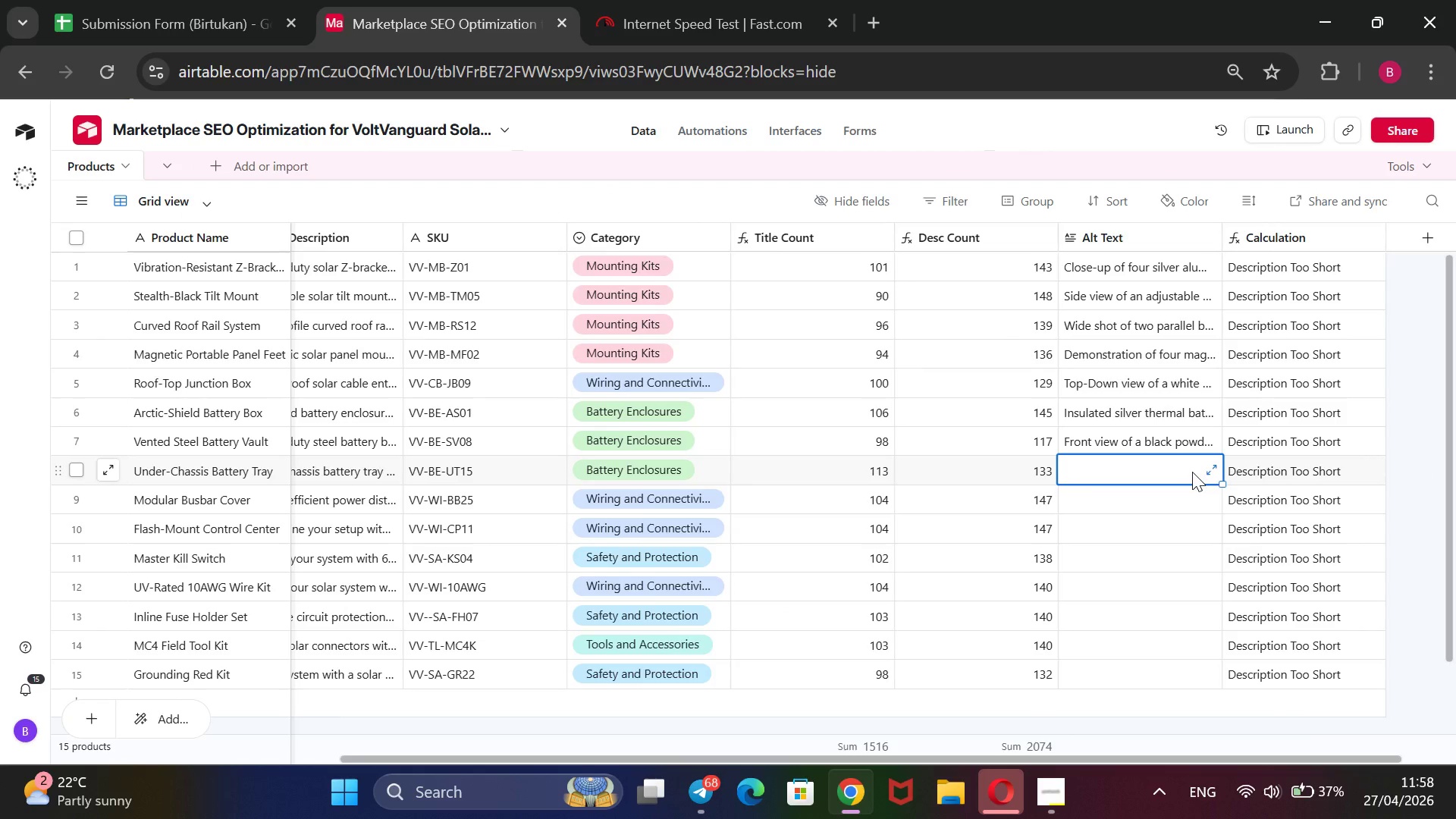 
key(V)
 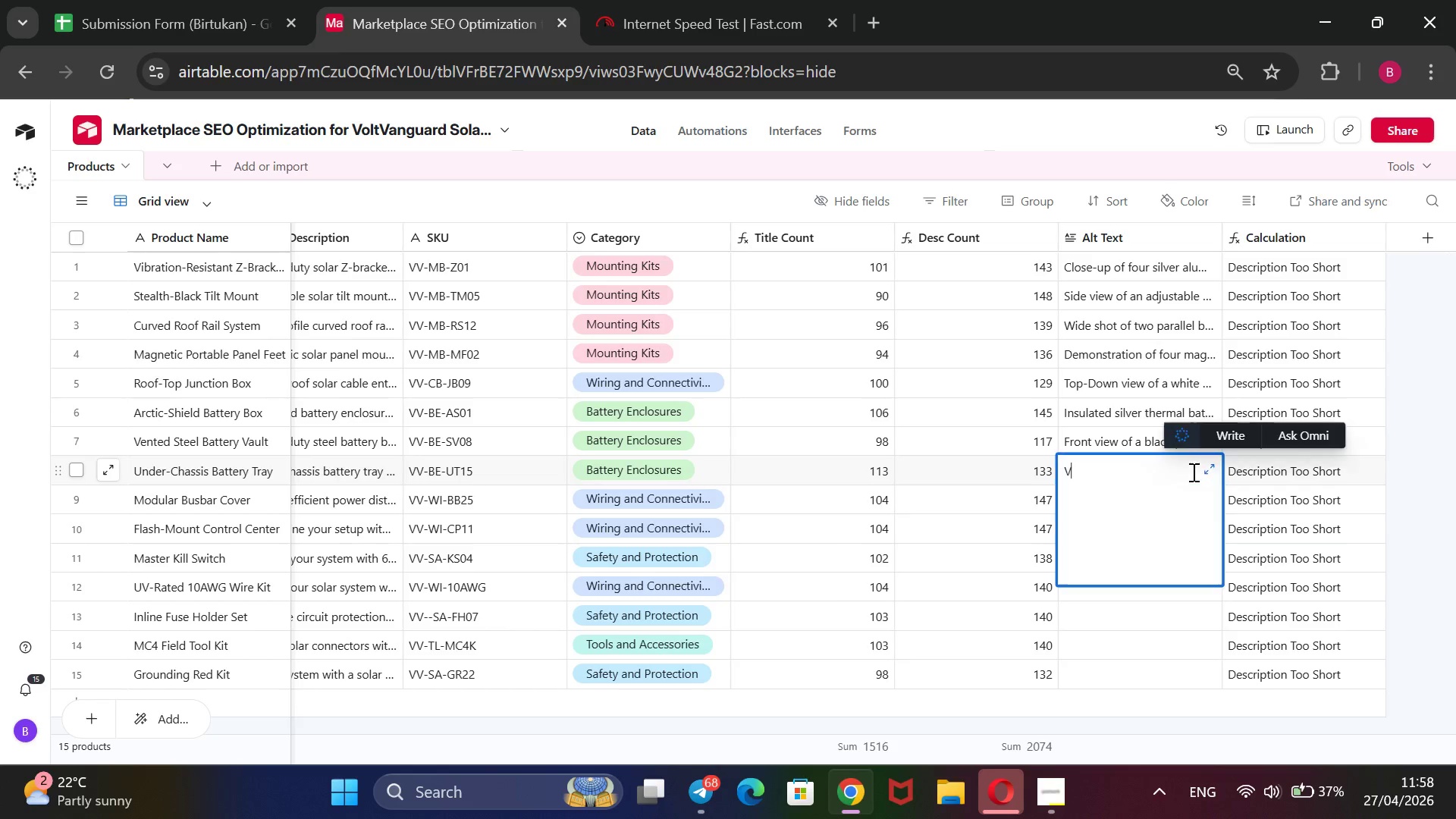 
key(CapsLock)
 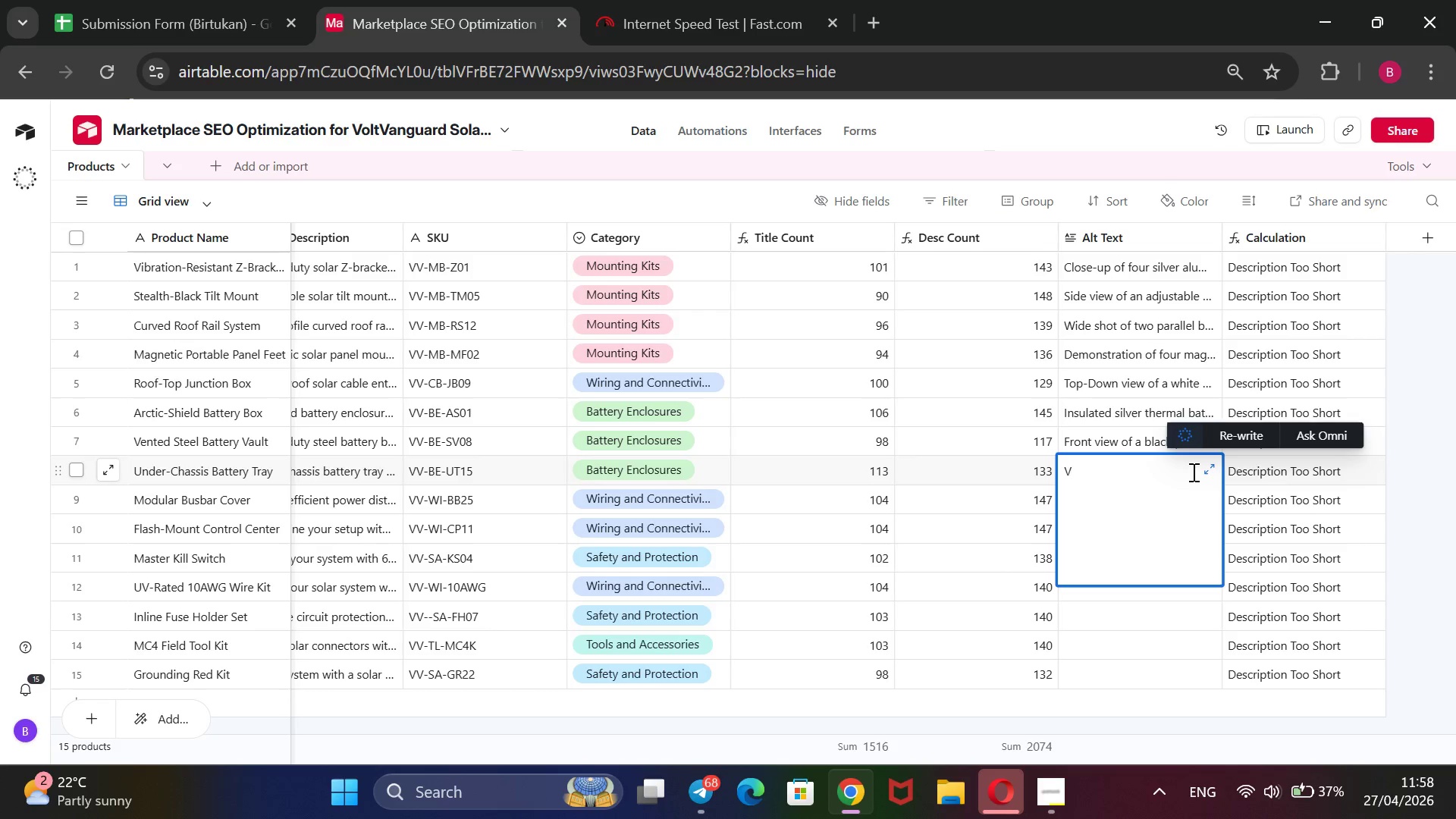 
wait(24.48)
 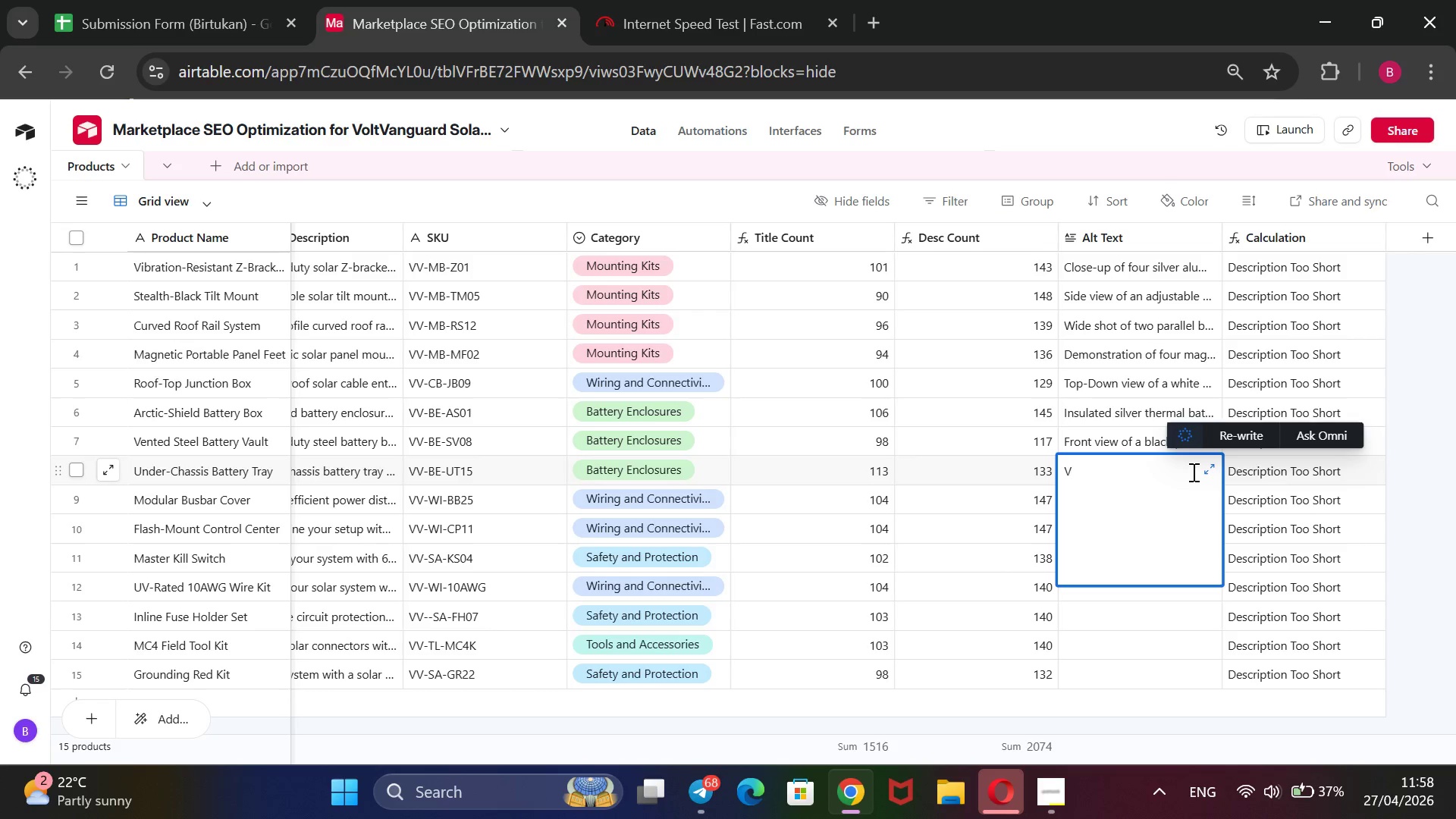 
type(iew from beneath a van showing a rugged steel battery tray mounted to the )
 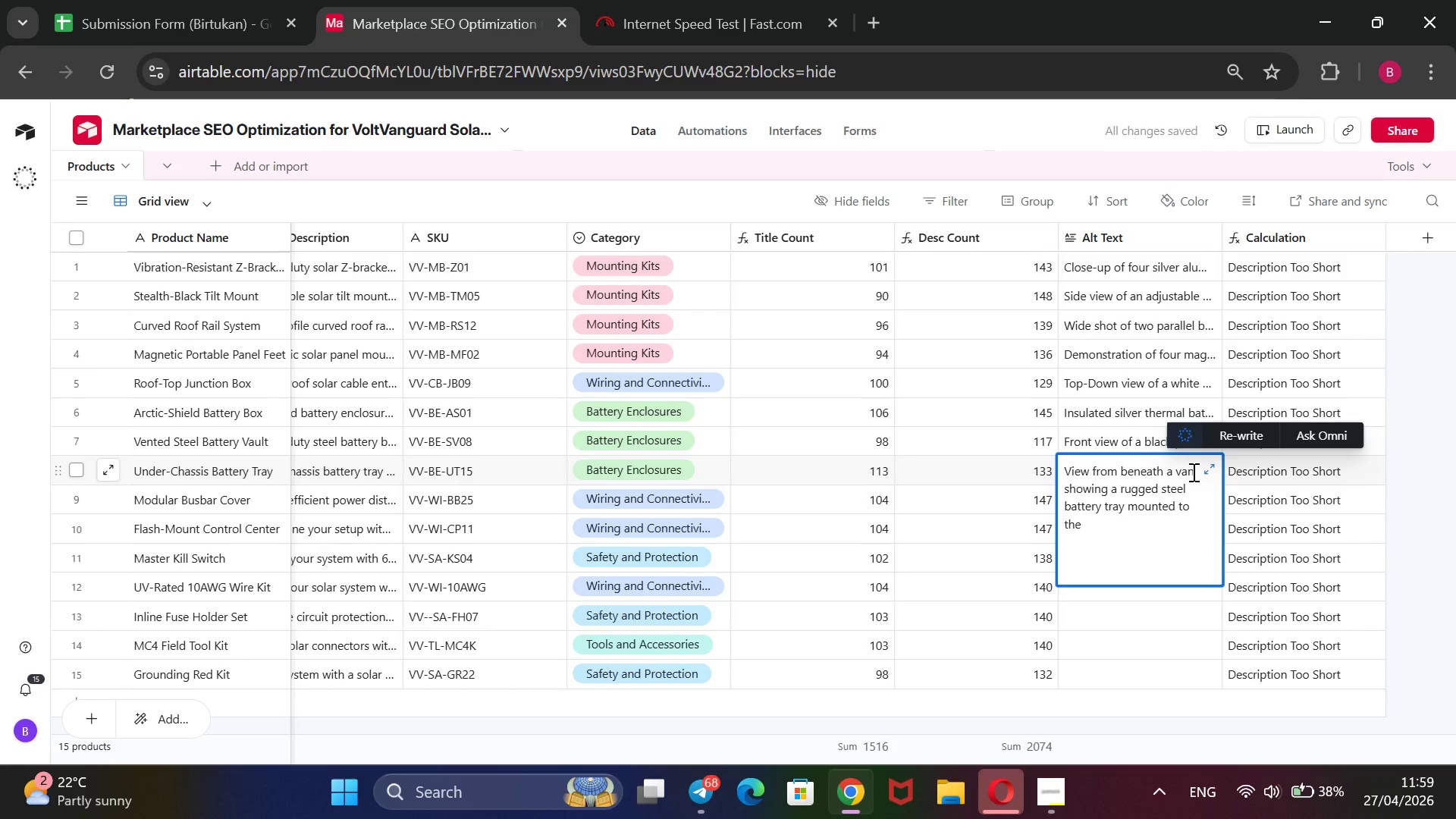 
wait(12.78)
 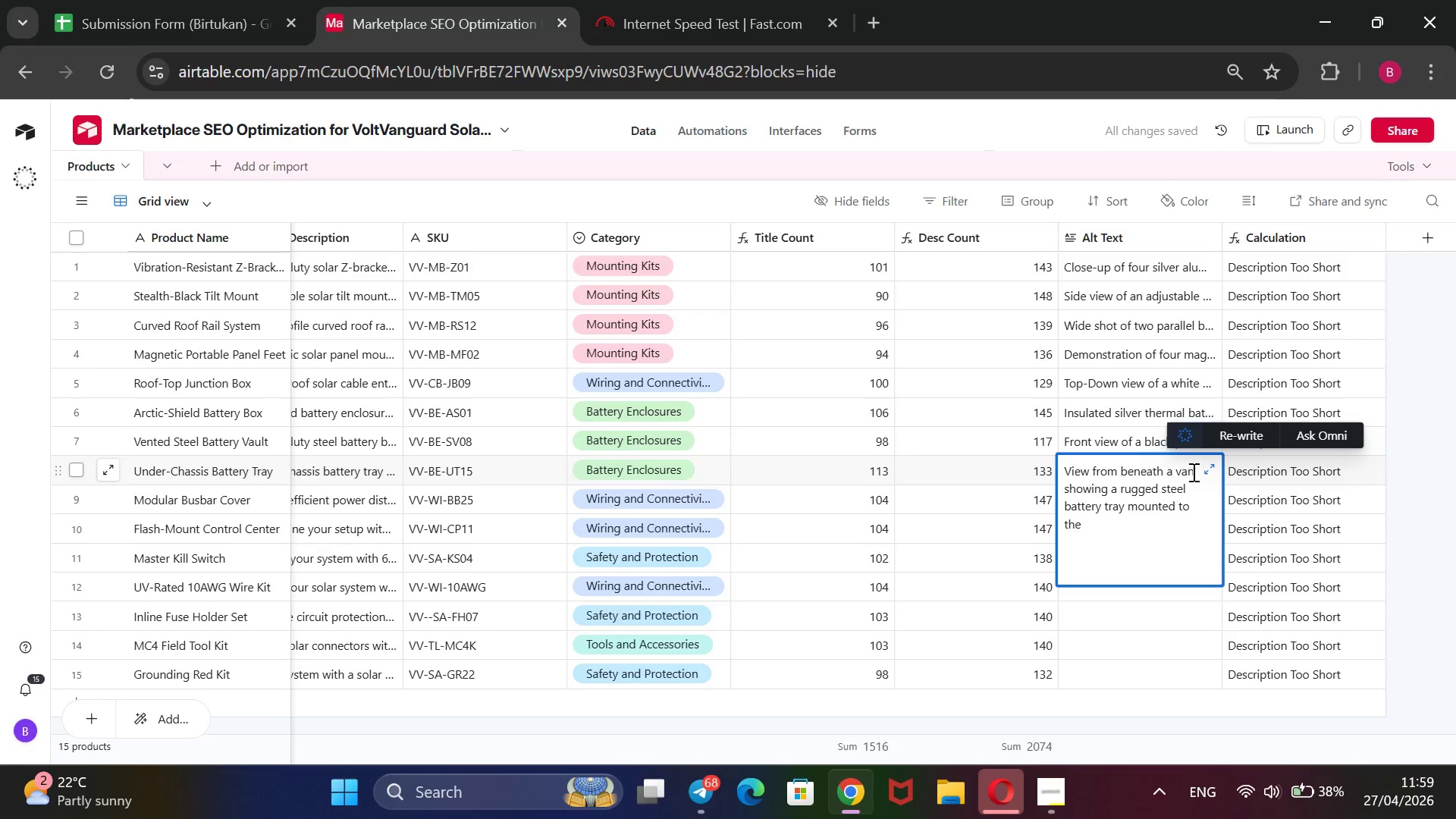 
type(chassis frame away from the ground.)
 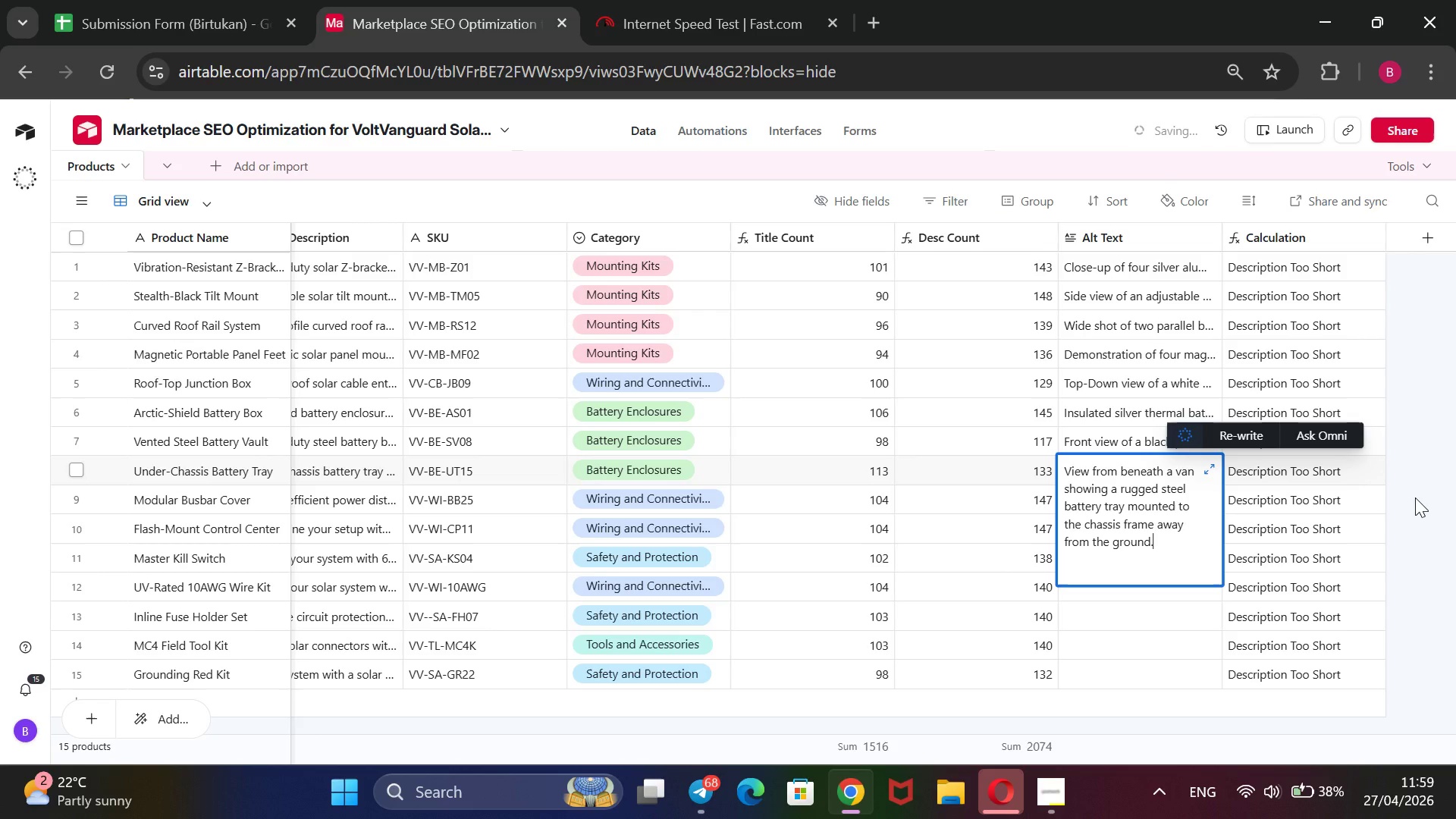 
left_click([1416, 497])
 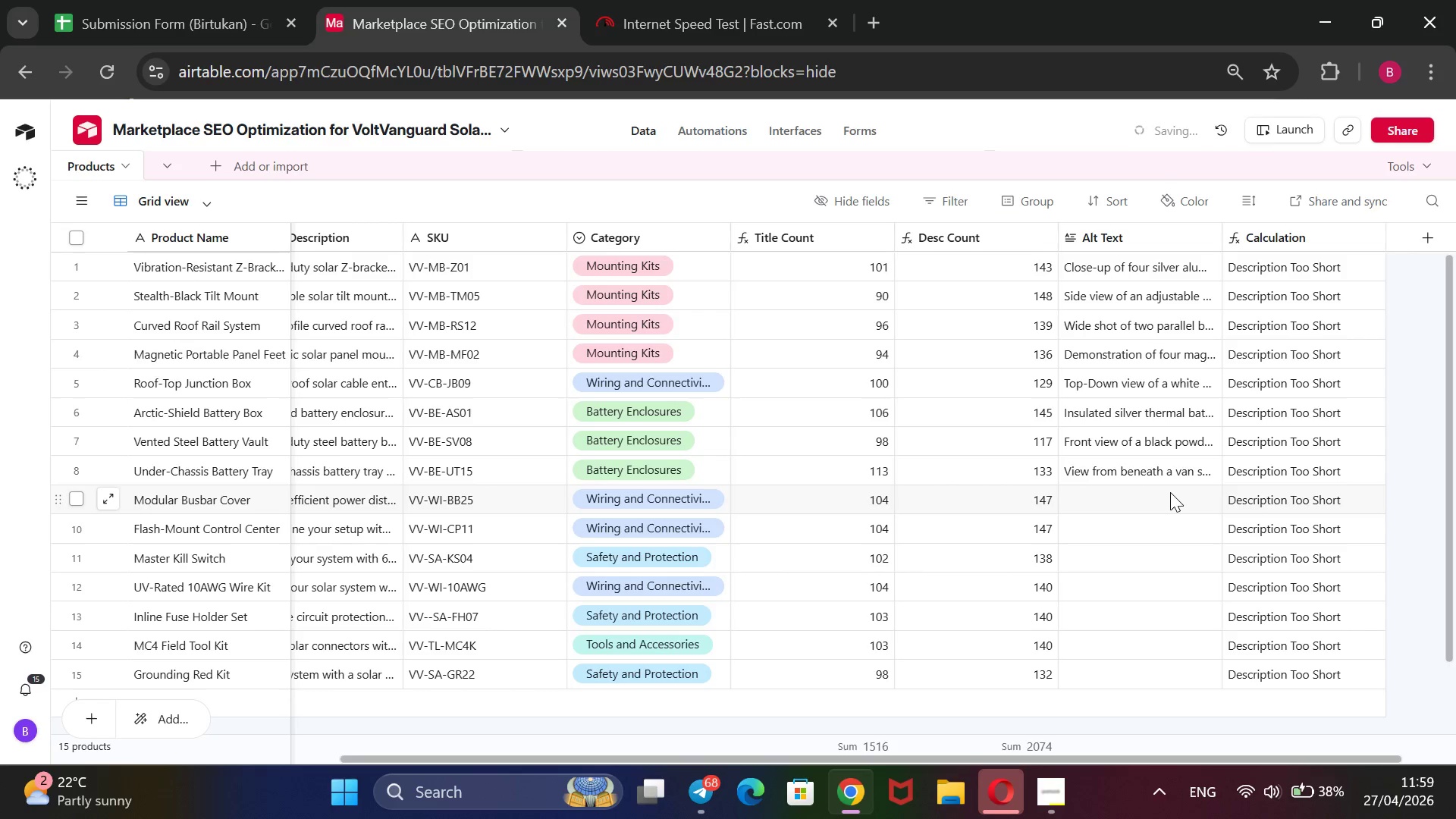 
left_click([1170, 494])
 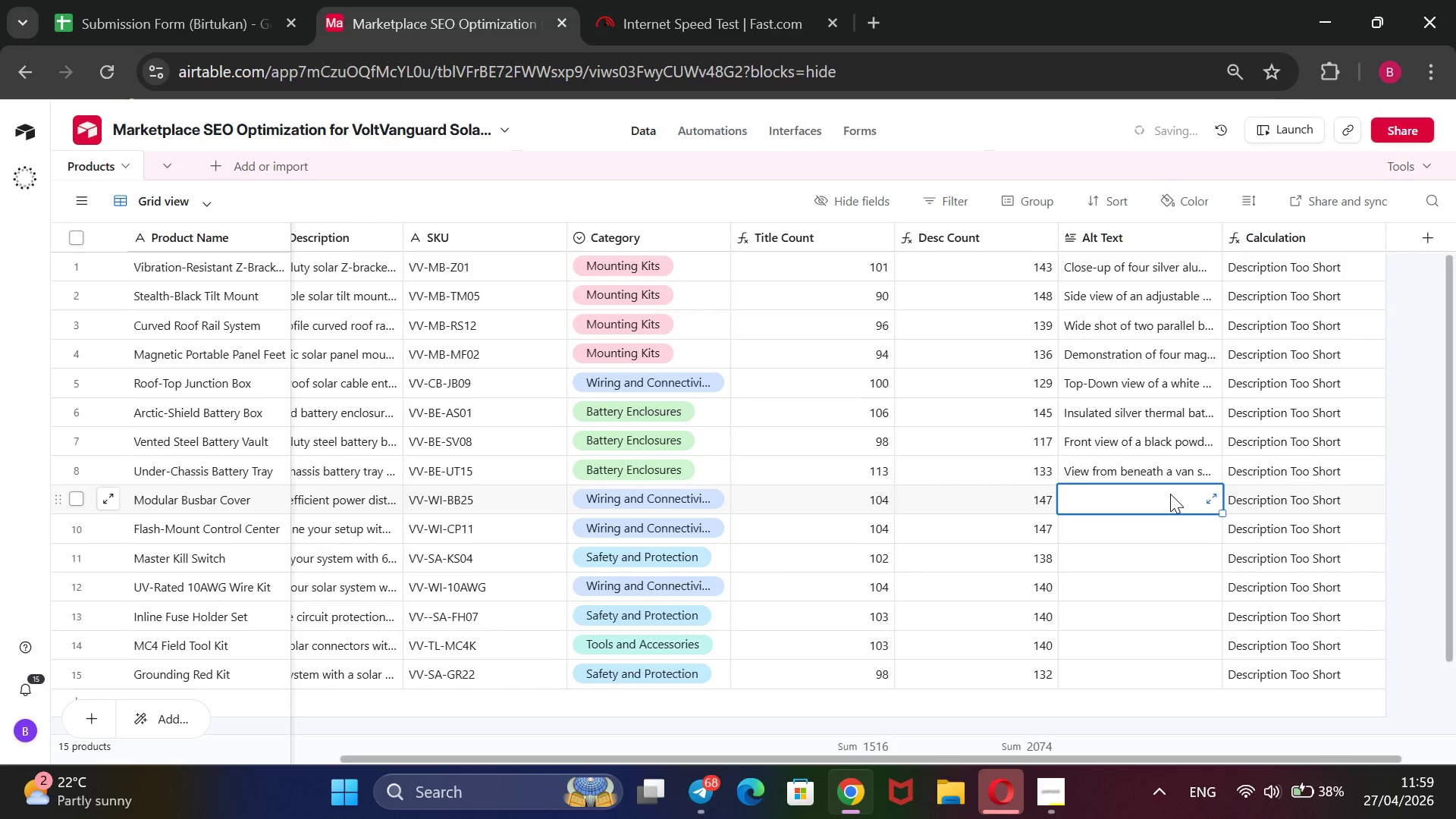 
type(Macro shot of a red and balck 250A power distribution block)
 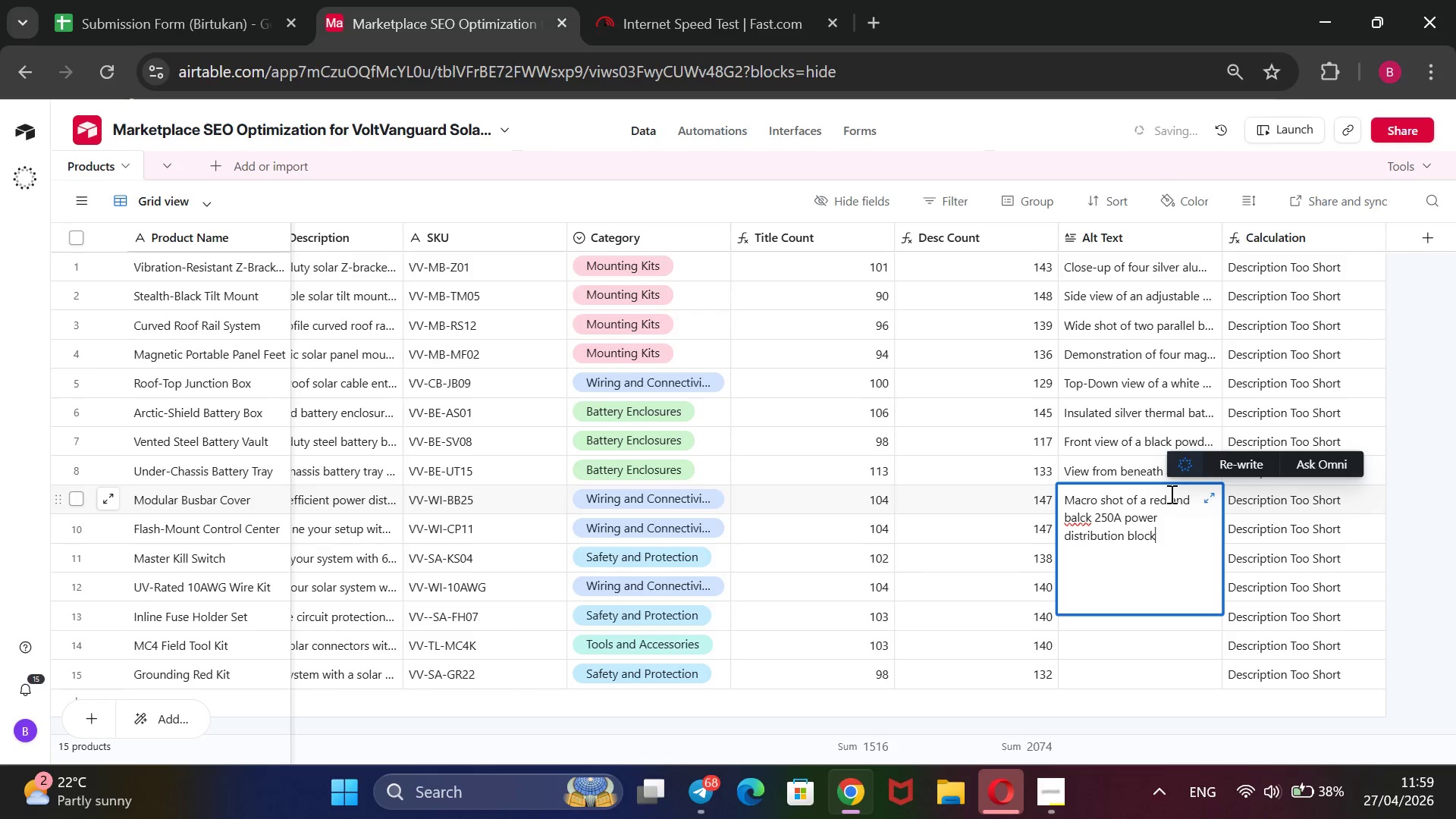 
key(ArrowLeft)
 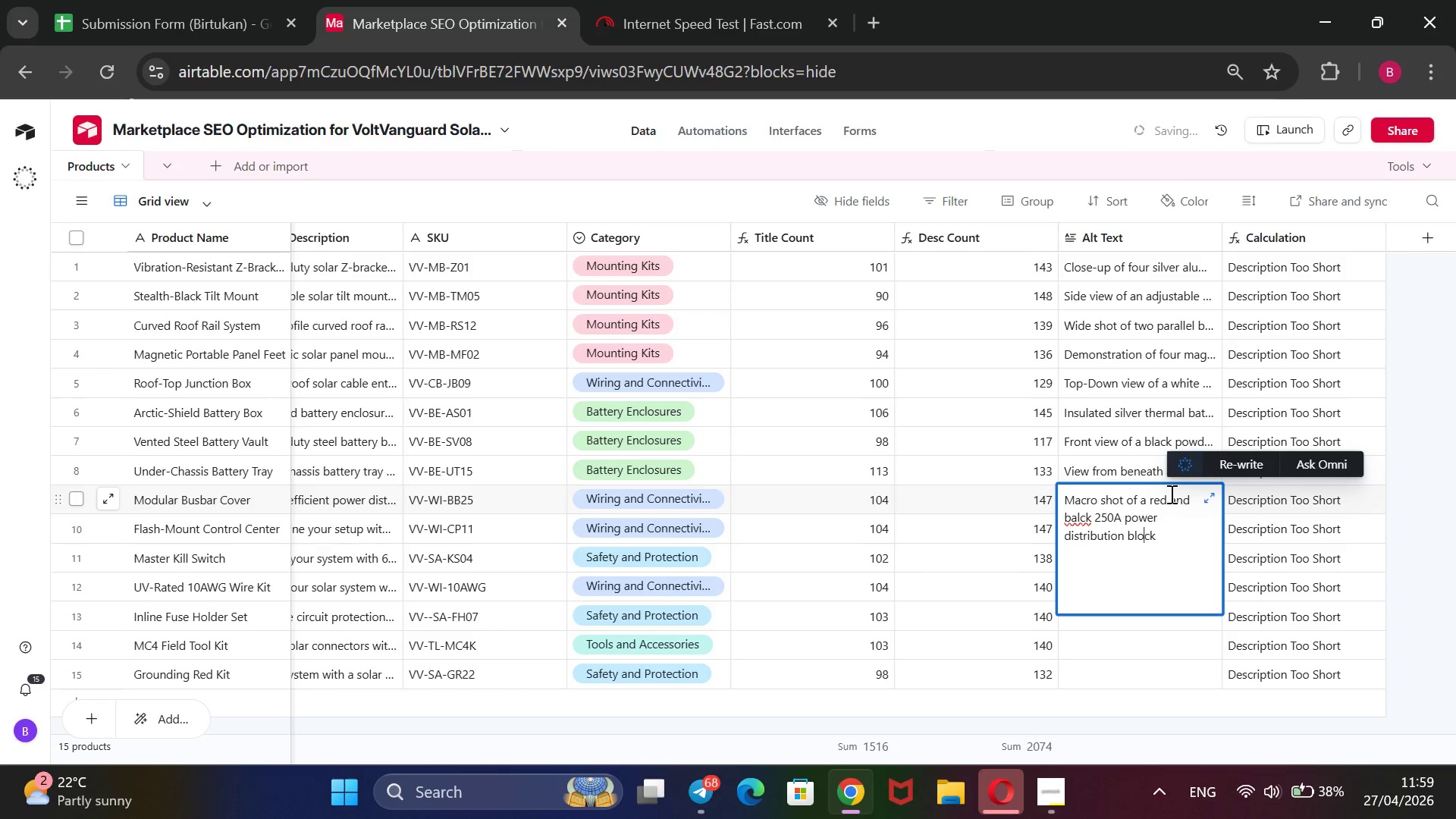 
key(ArrowLeft)
 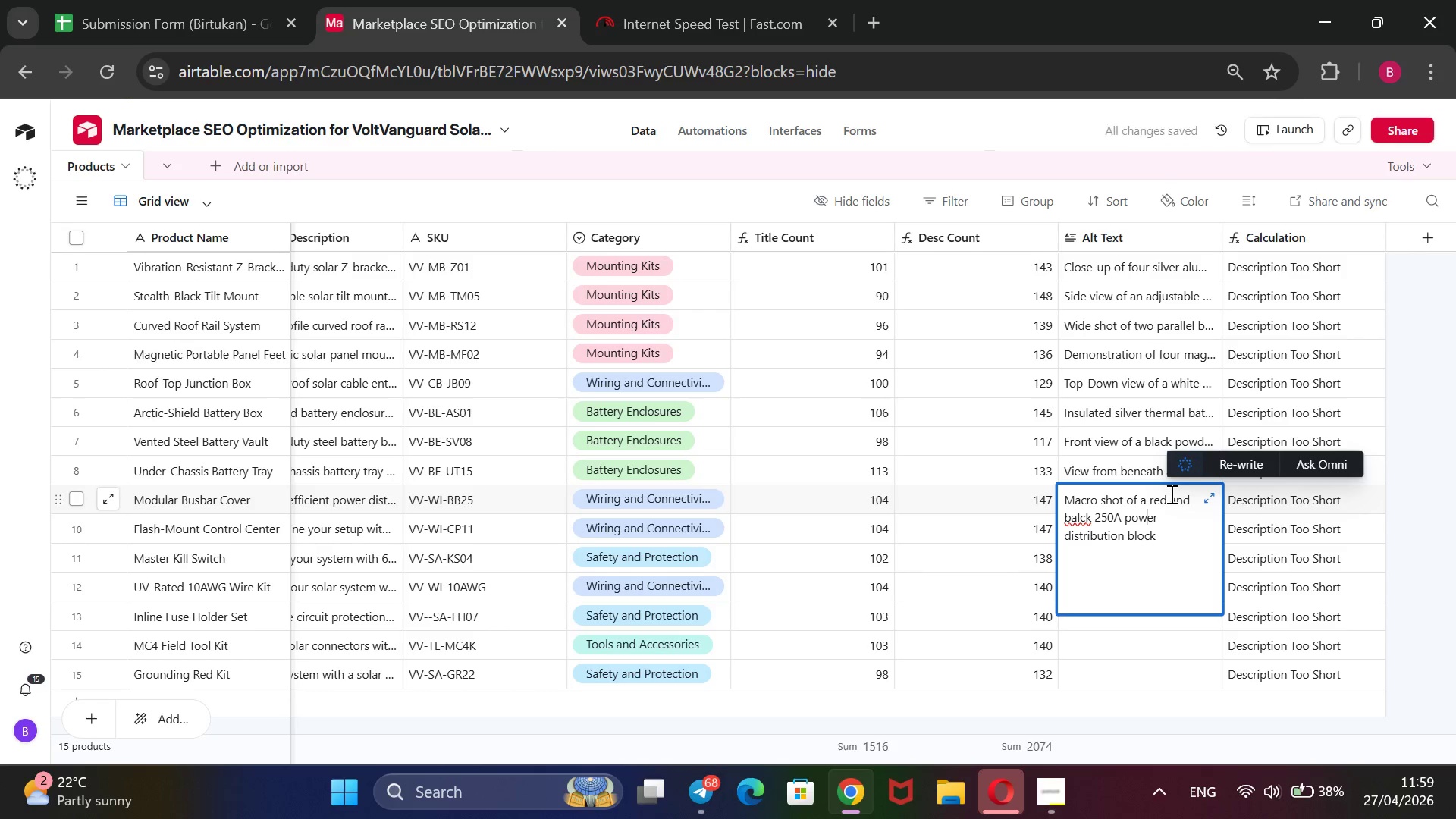 
key(ArrowUp)
 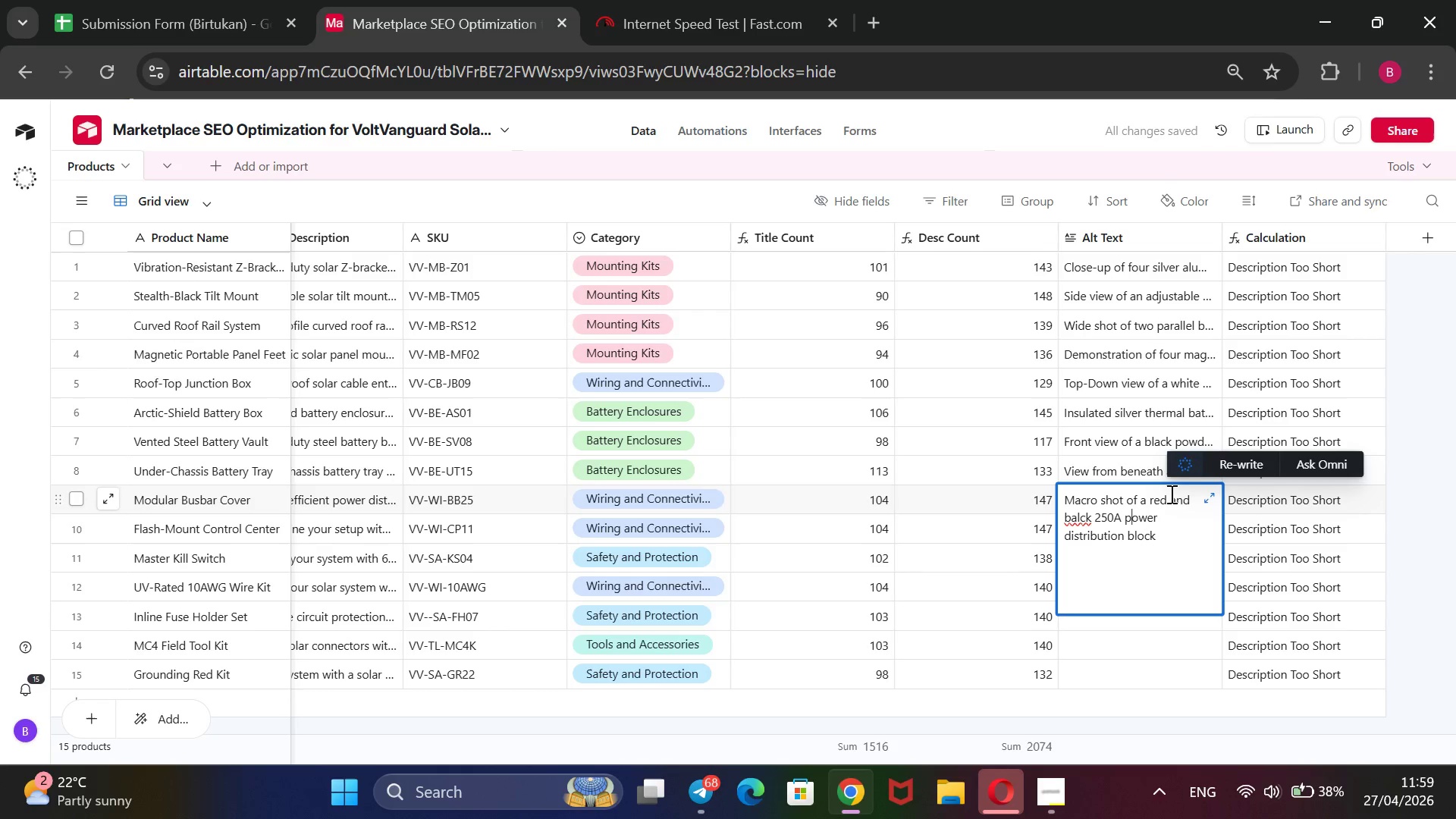 
key(ArrowLeft)
 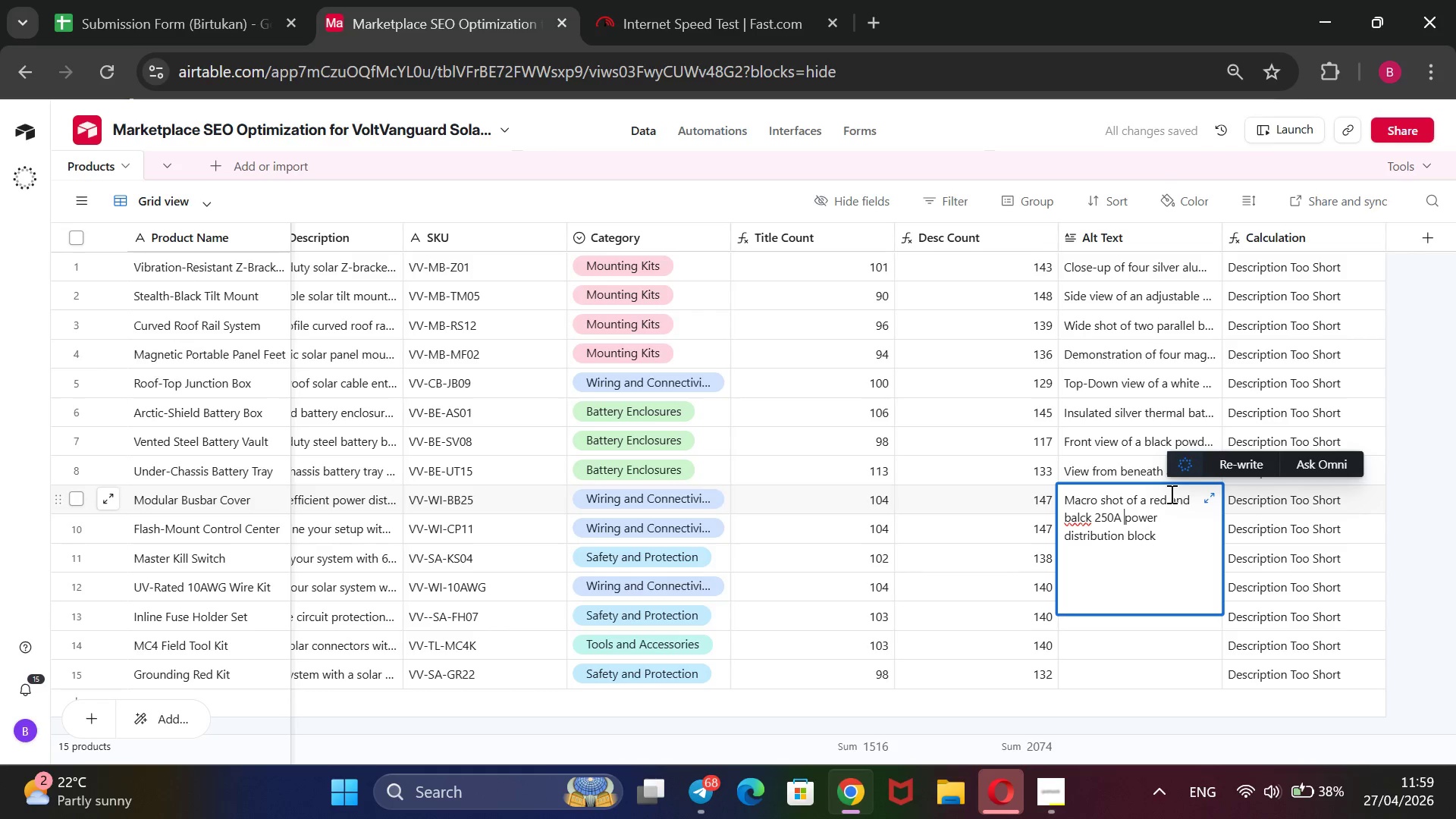 
key(ArrowLeft)
 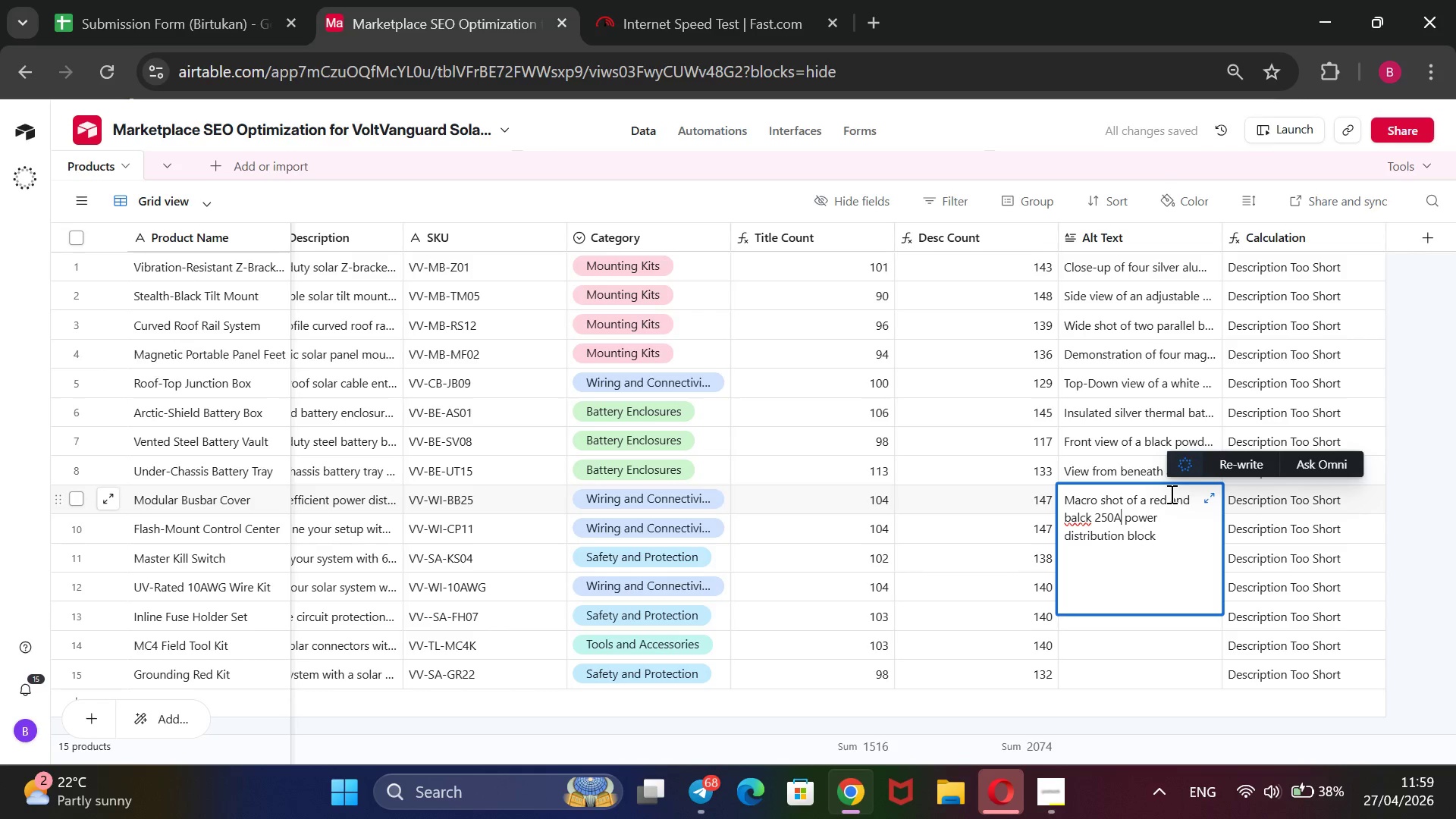 
key(ArrowLeft)
 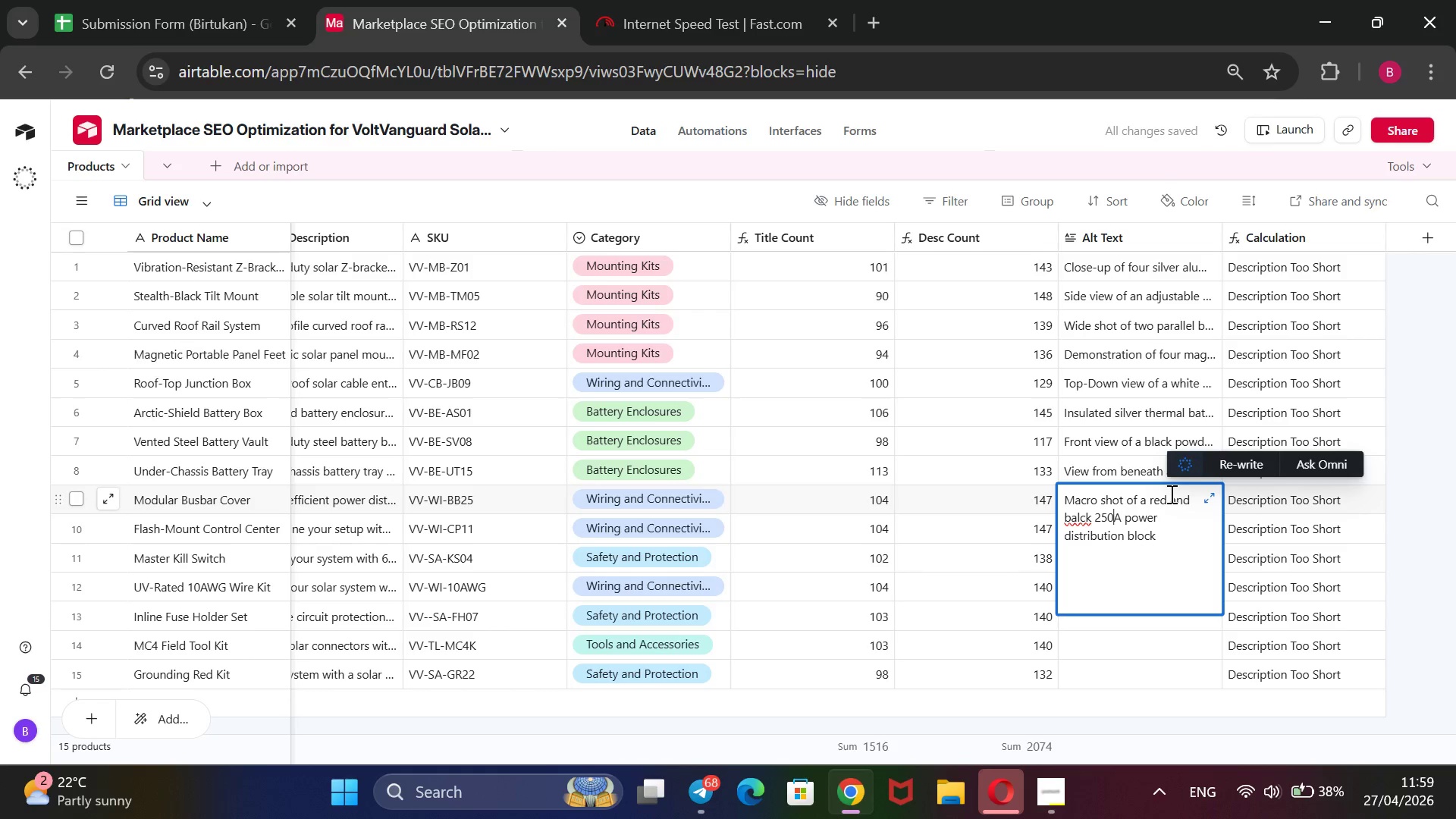 
key(ArrowLeft)
 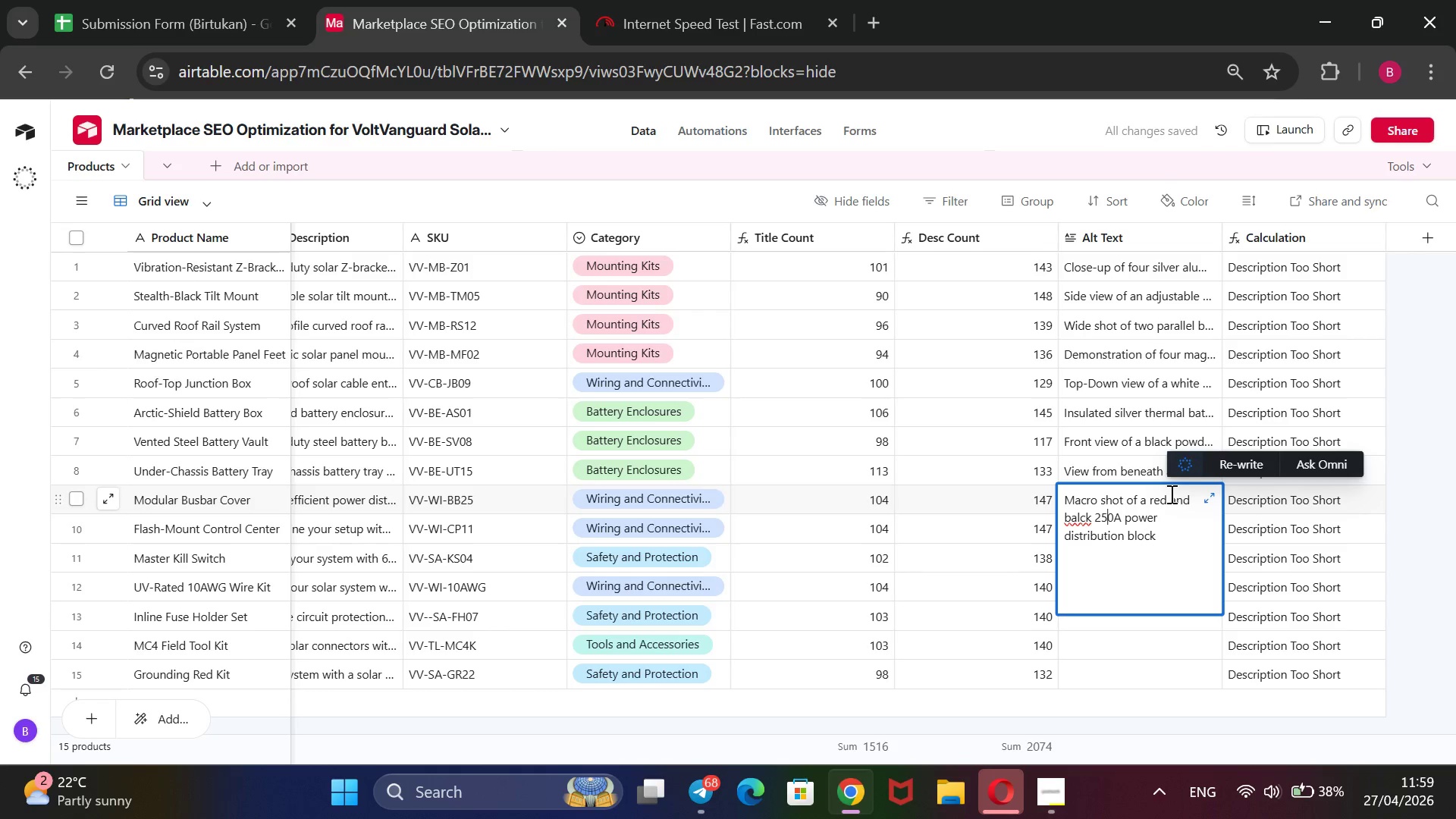 
key(ArrowLeft)
 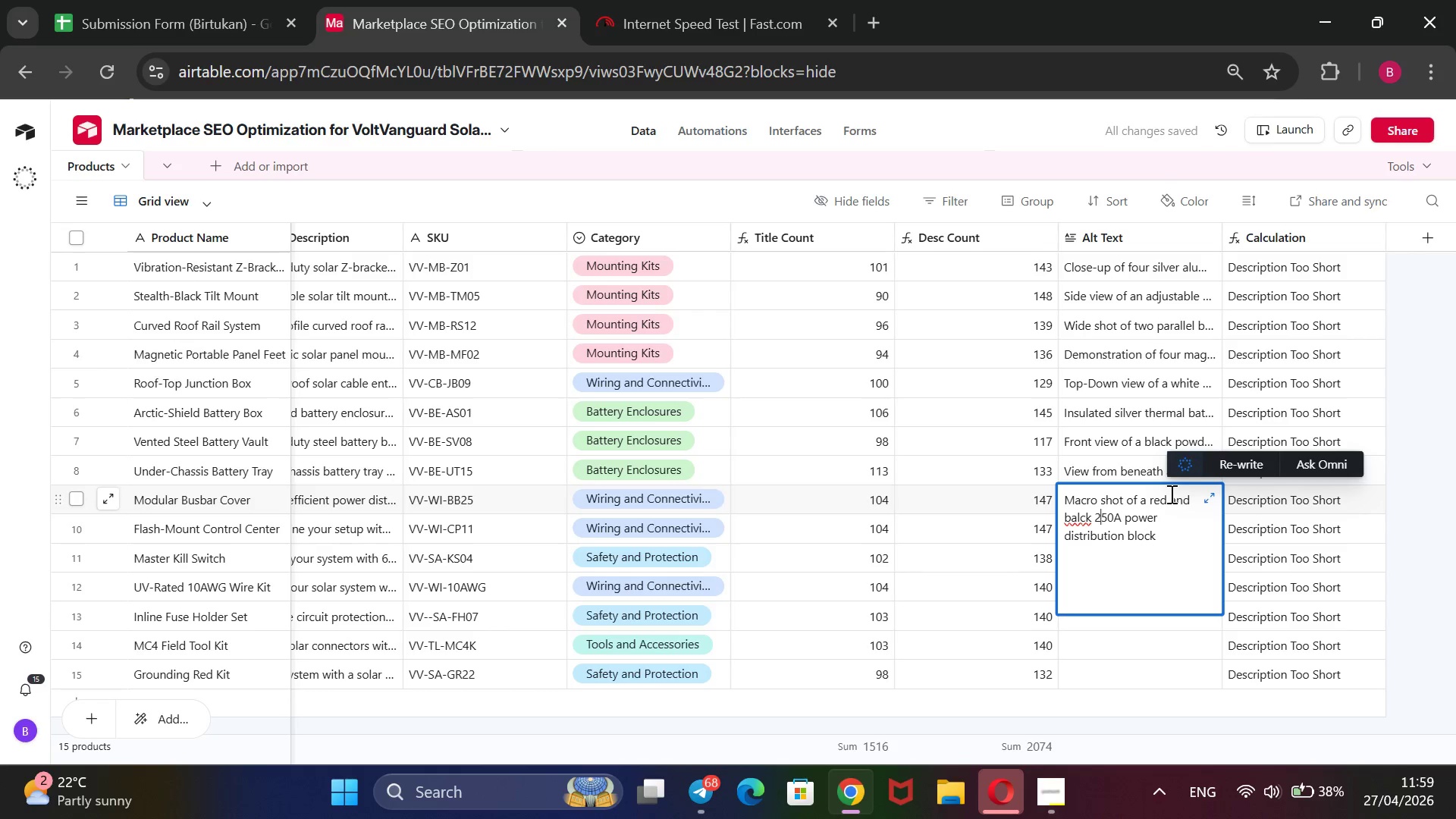 
key(ArrowLeft)
 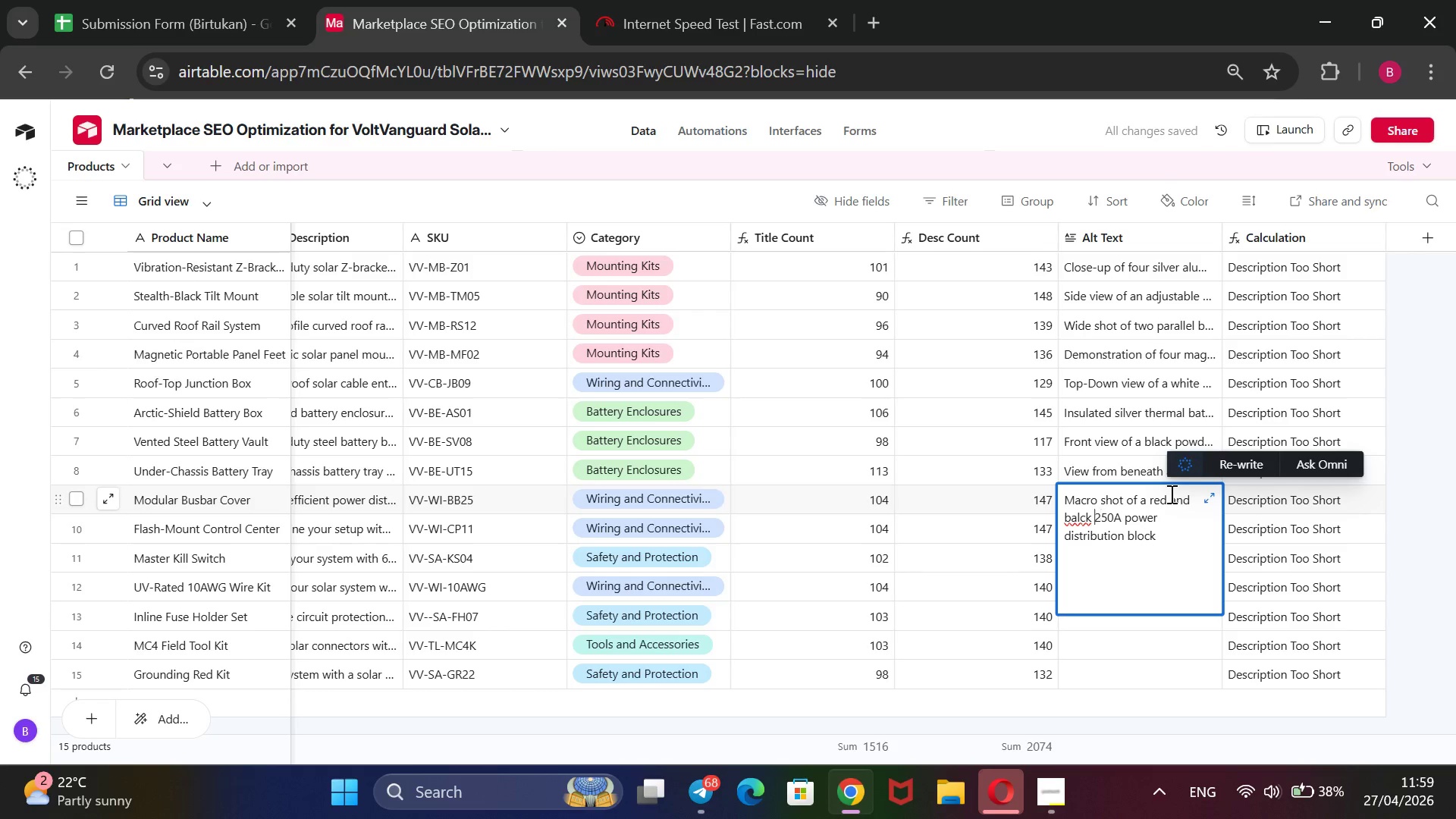 
key(ArrowLeft)
 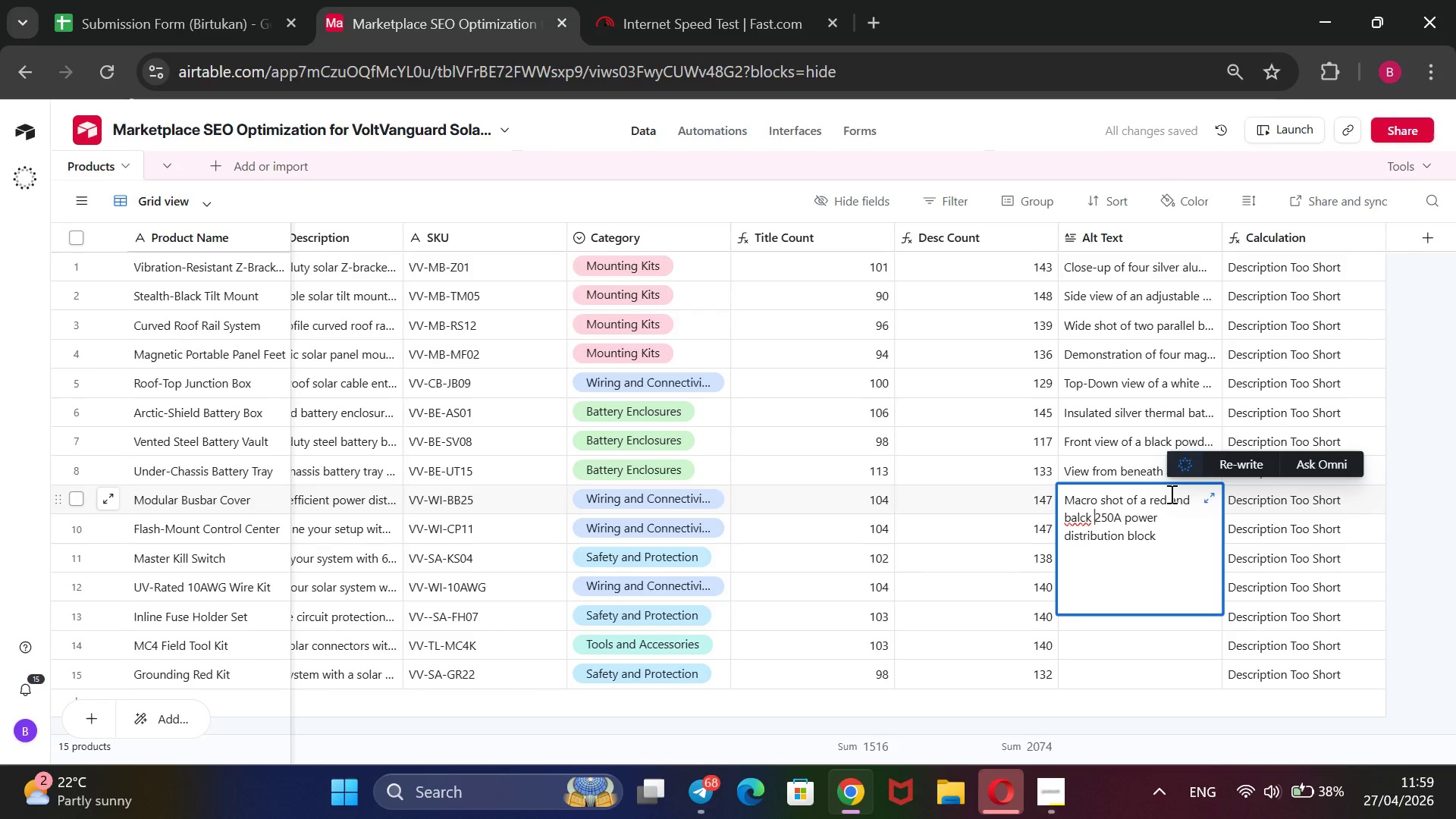 
key(ArrowLeft)
 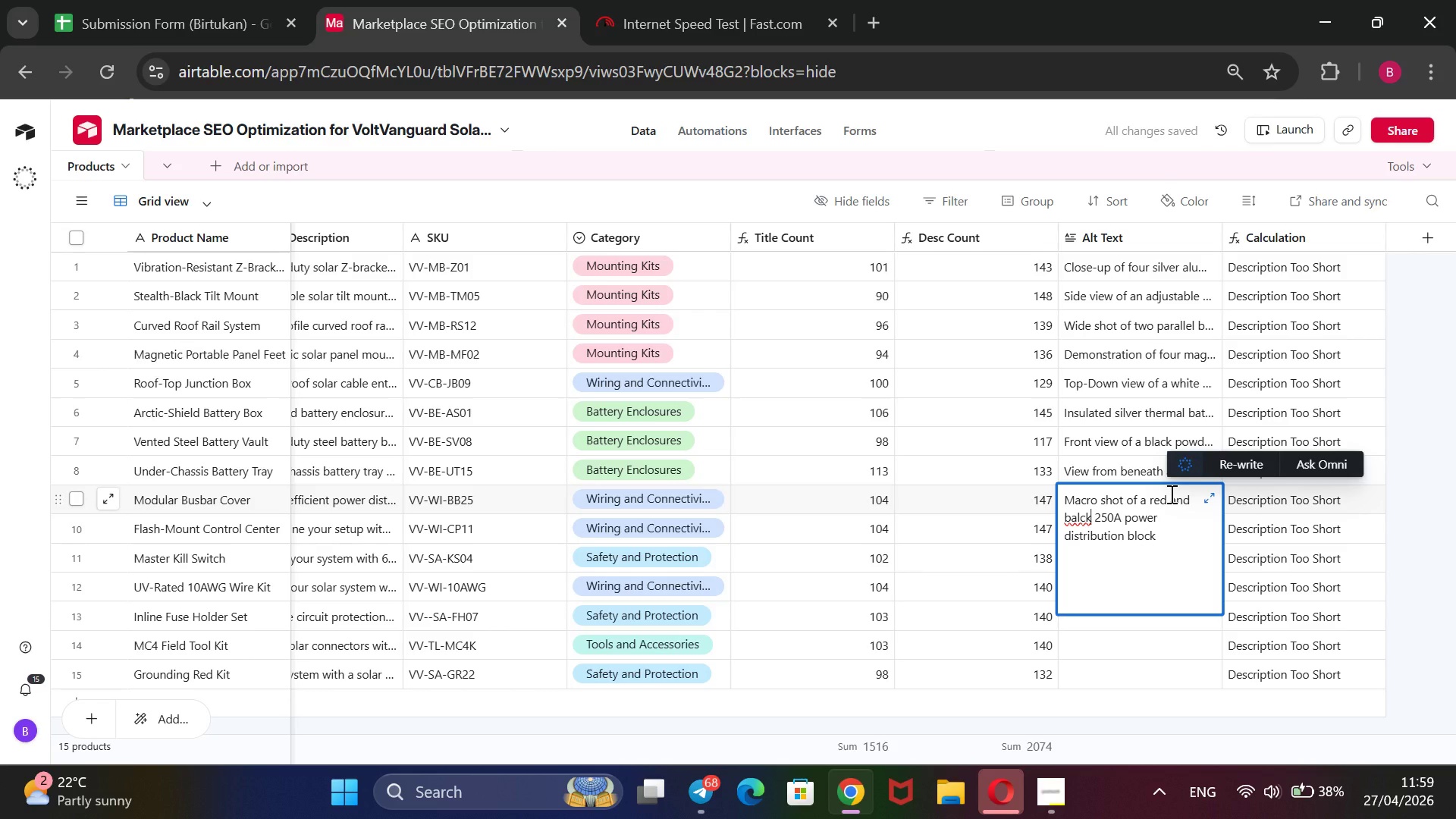 
key(ArrowLeft)
 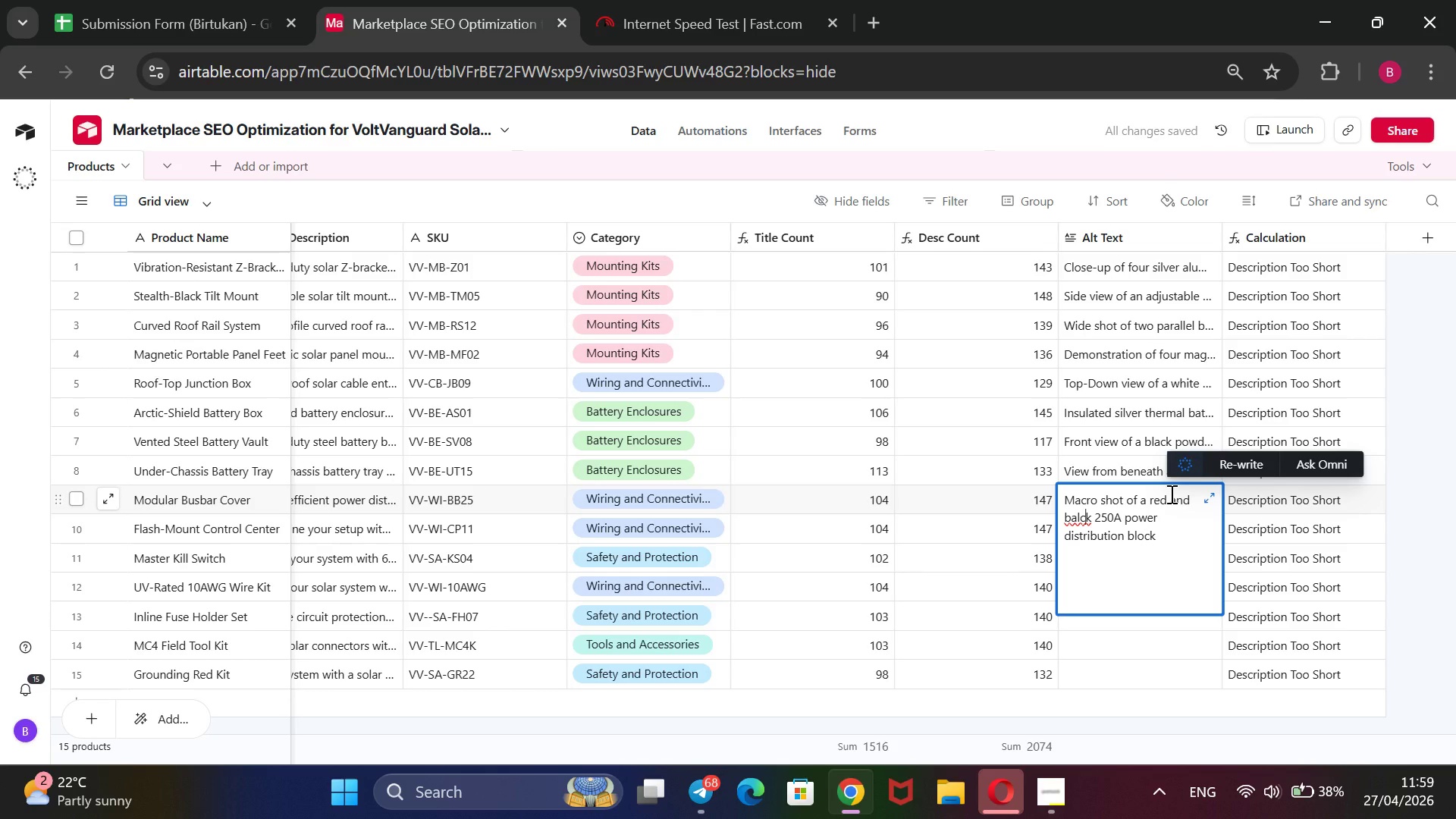 
key(ArrowLeft)
 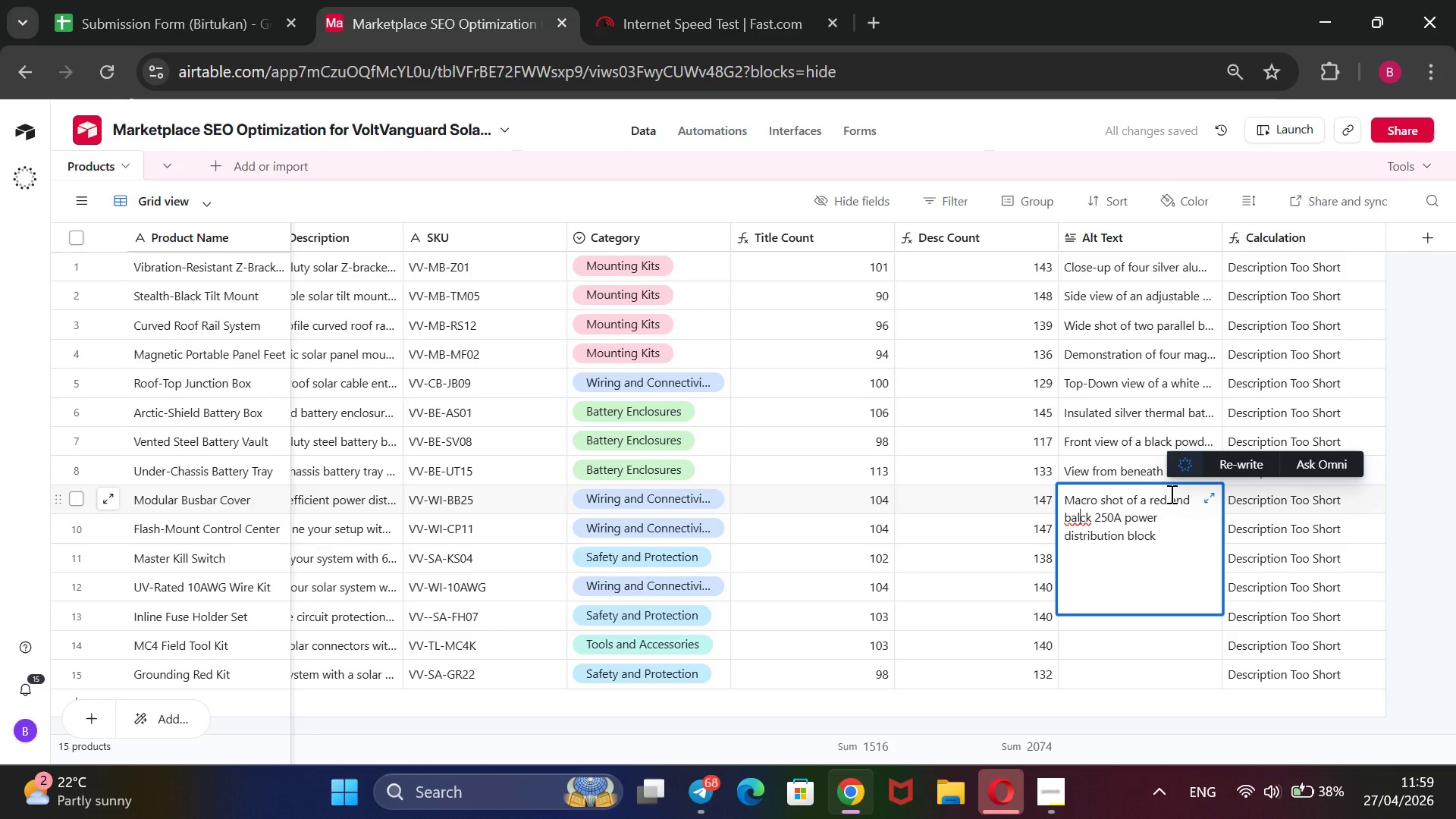 
key(ArrowLeft)
 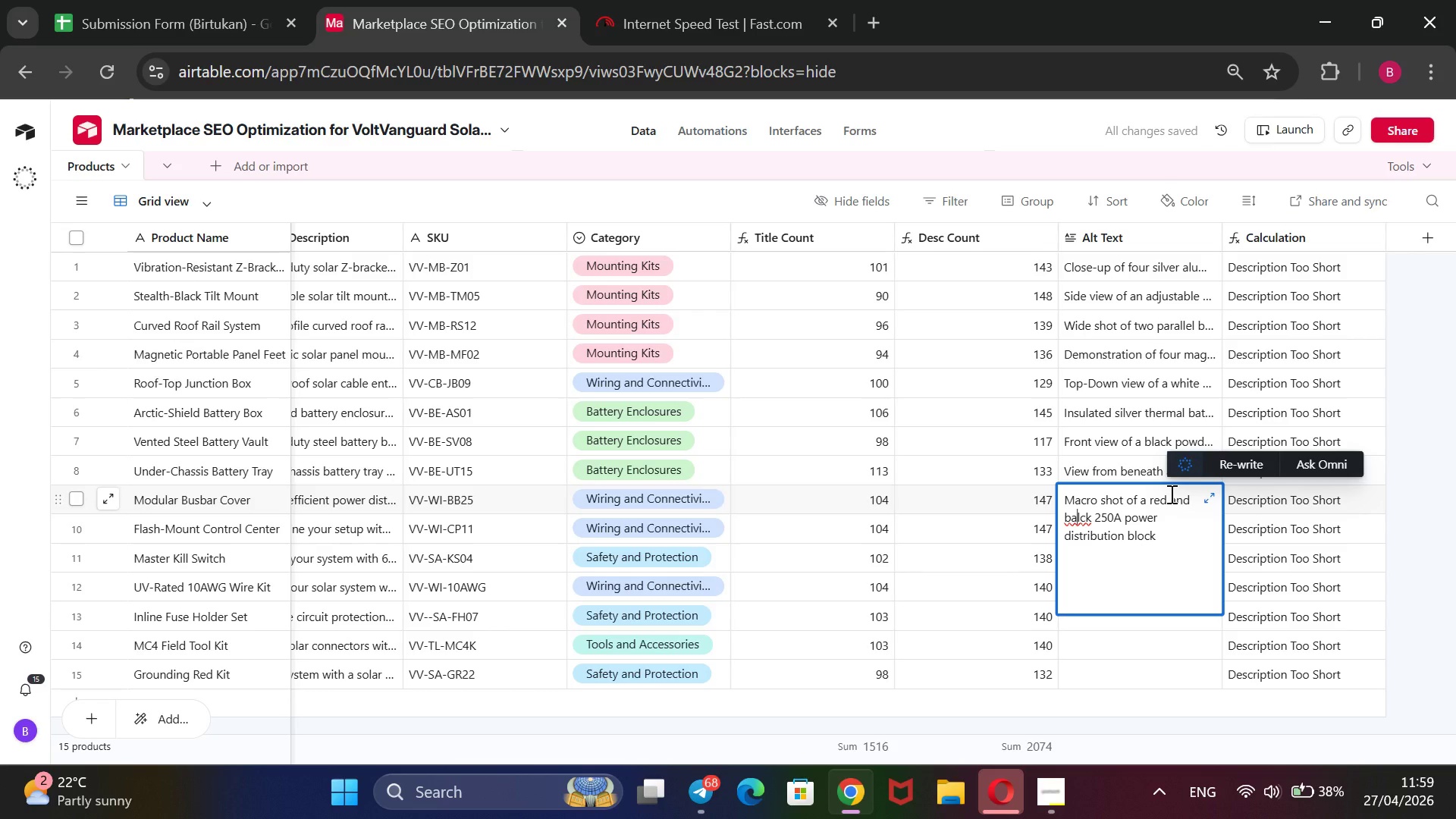 
key(ArrowLeft)
 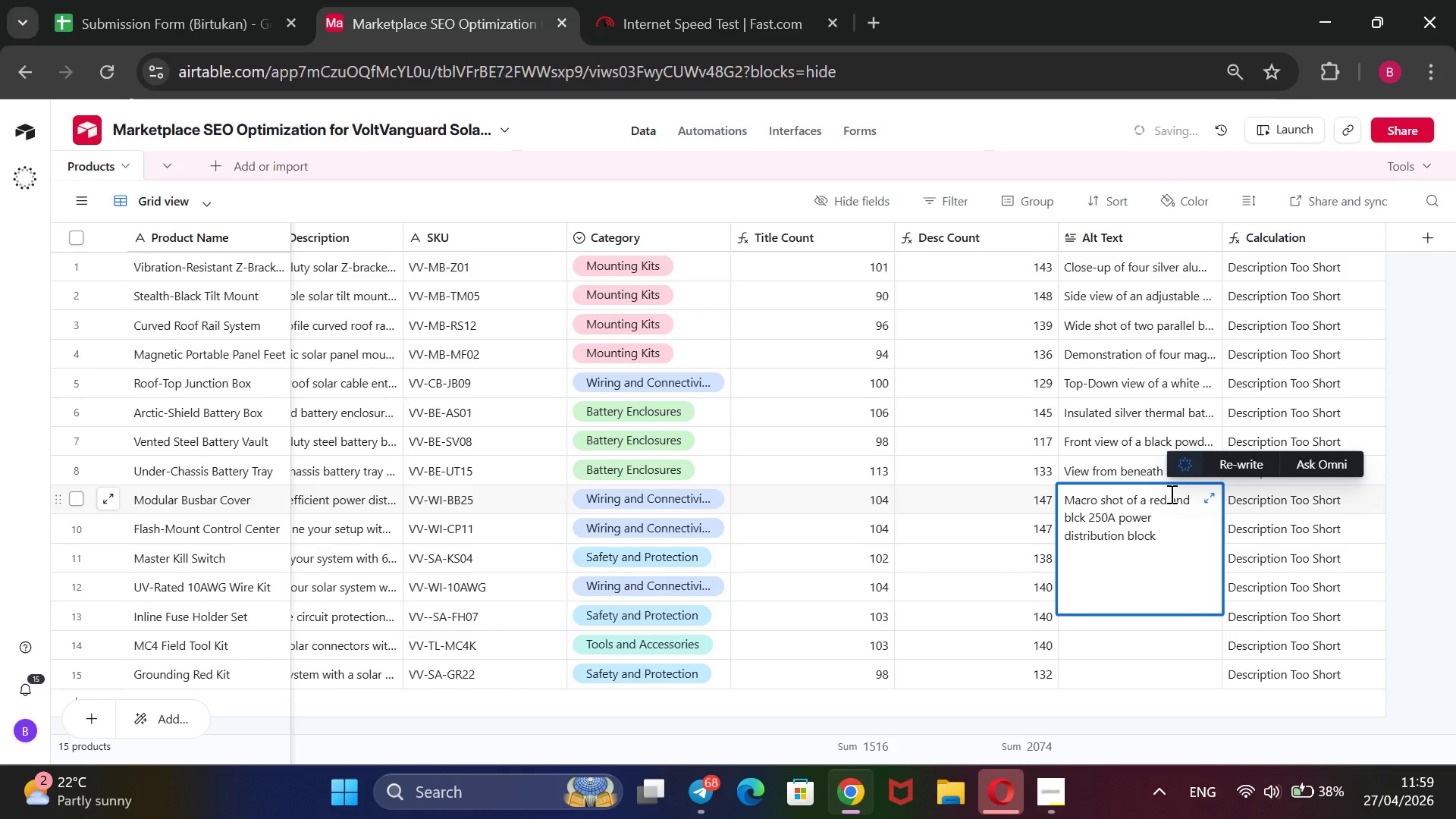 
key(Backspace)
 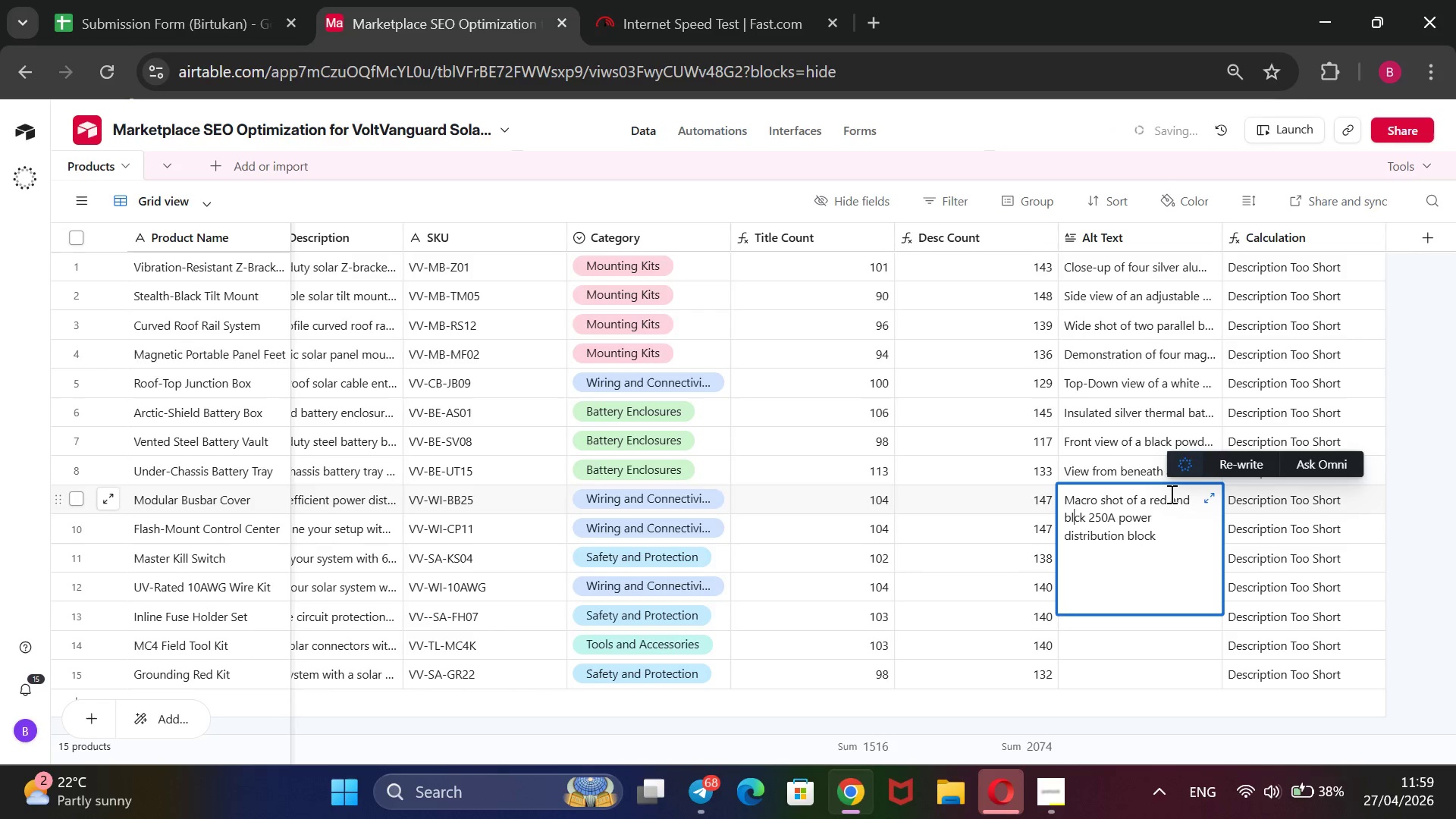 
key(ArrowRight)
 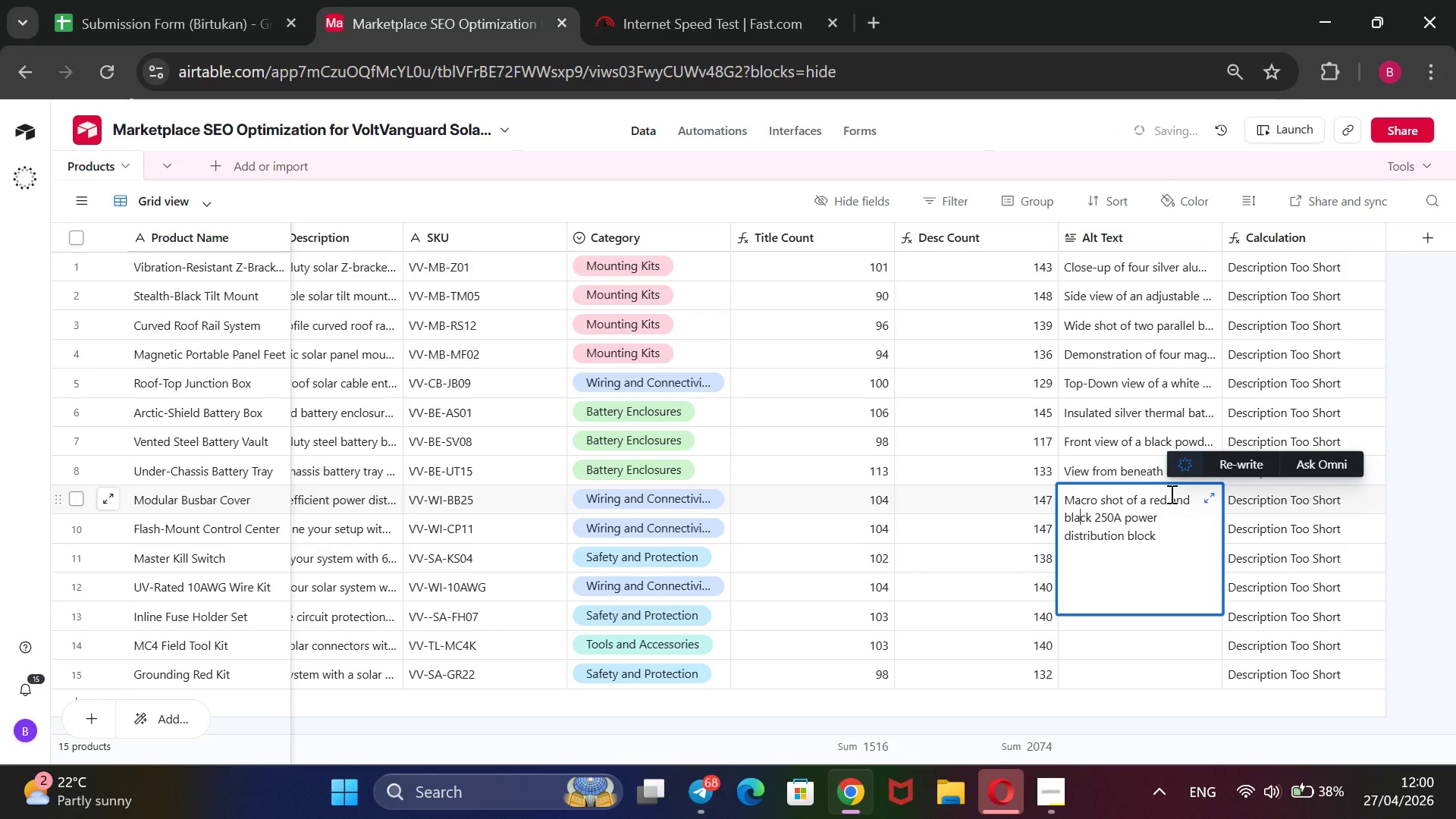 
key(A)
 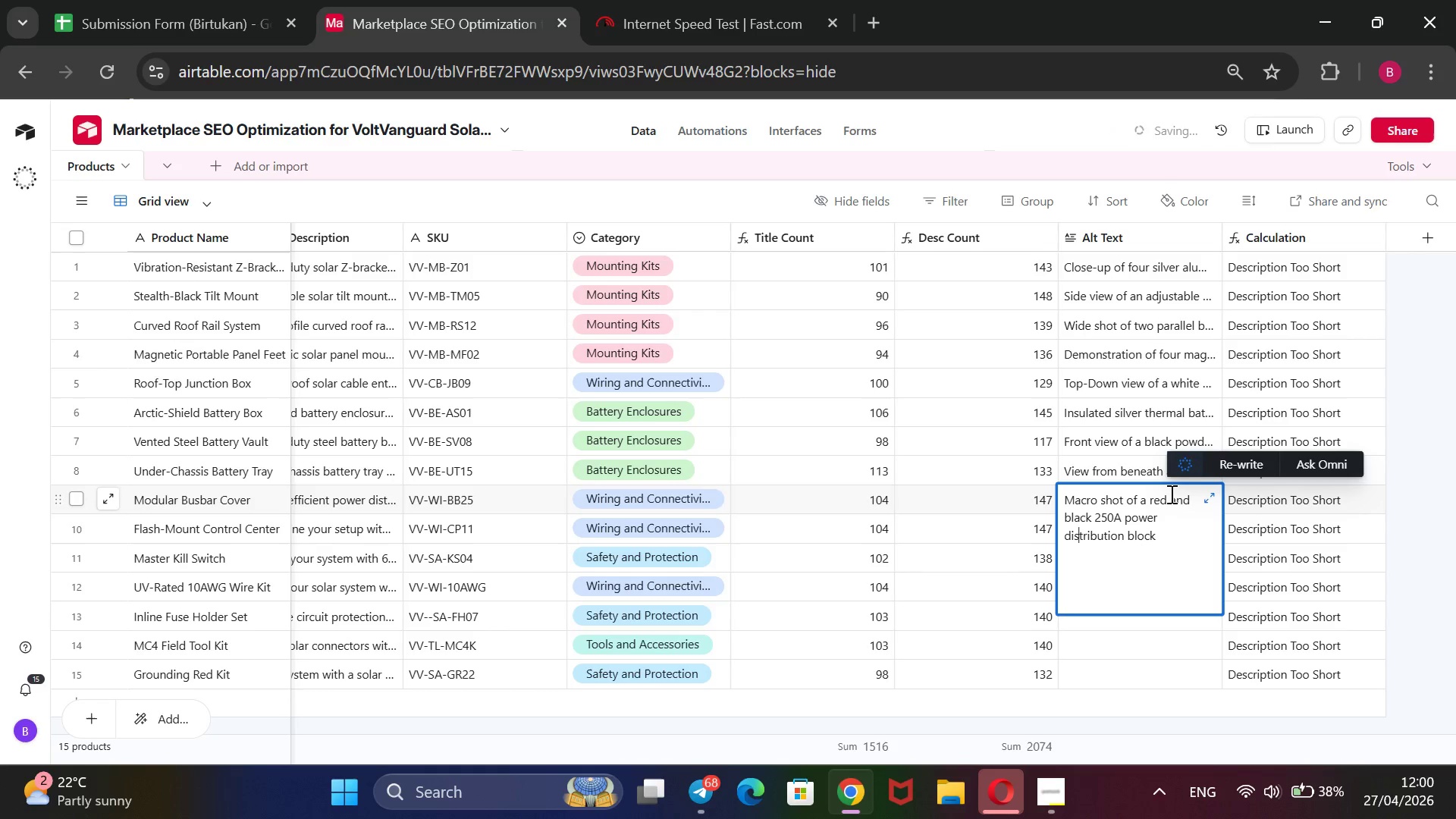 
key(ArrowDown)
 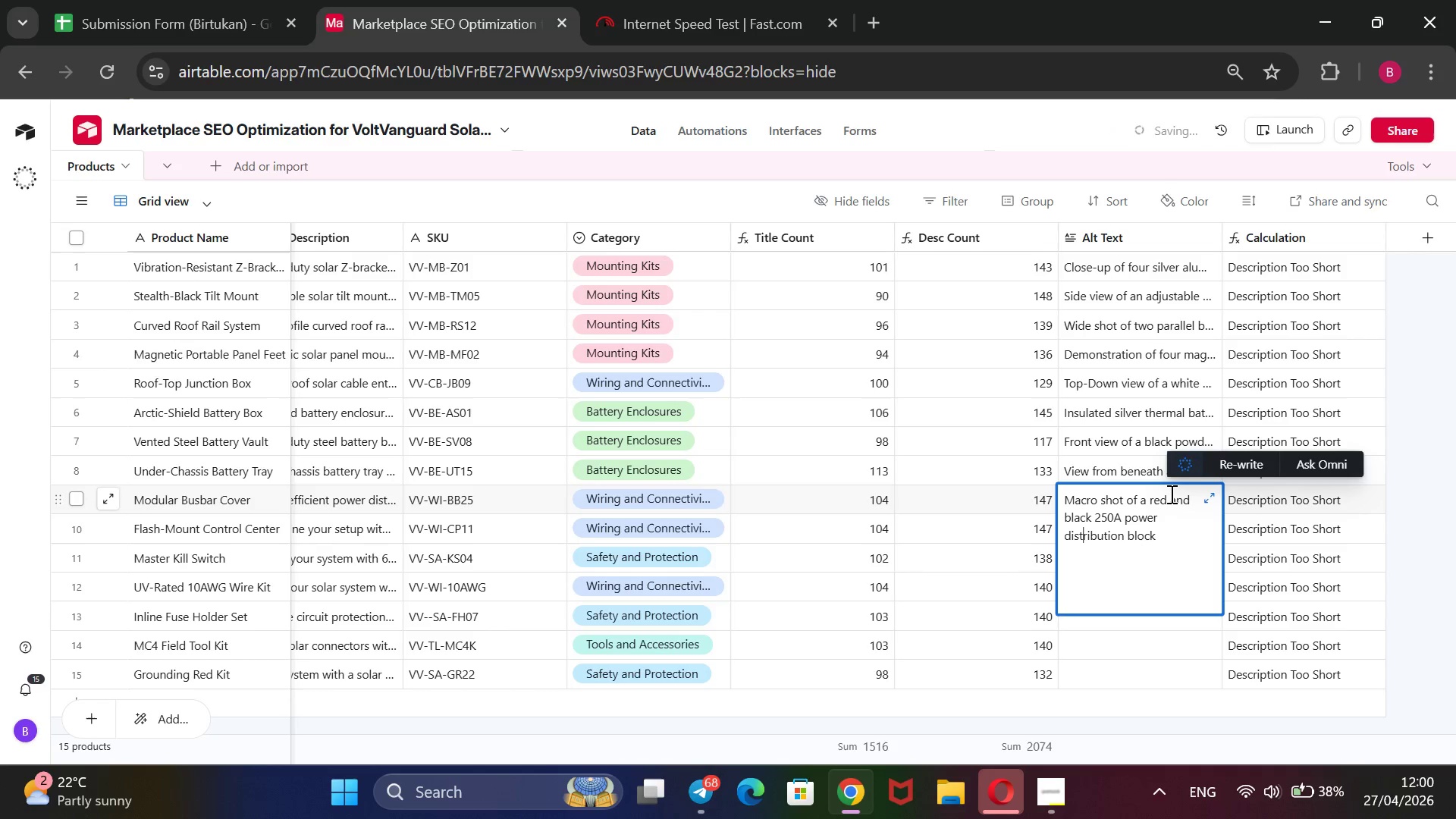 
key(ArrowRight)
 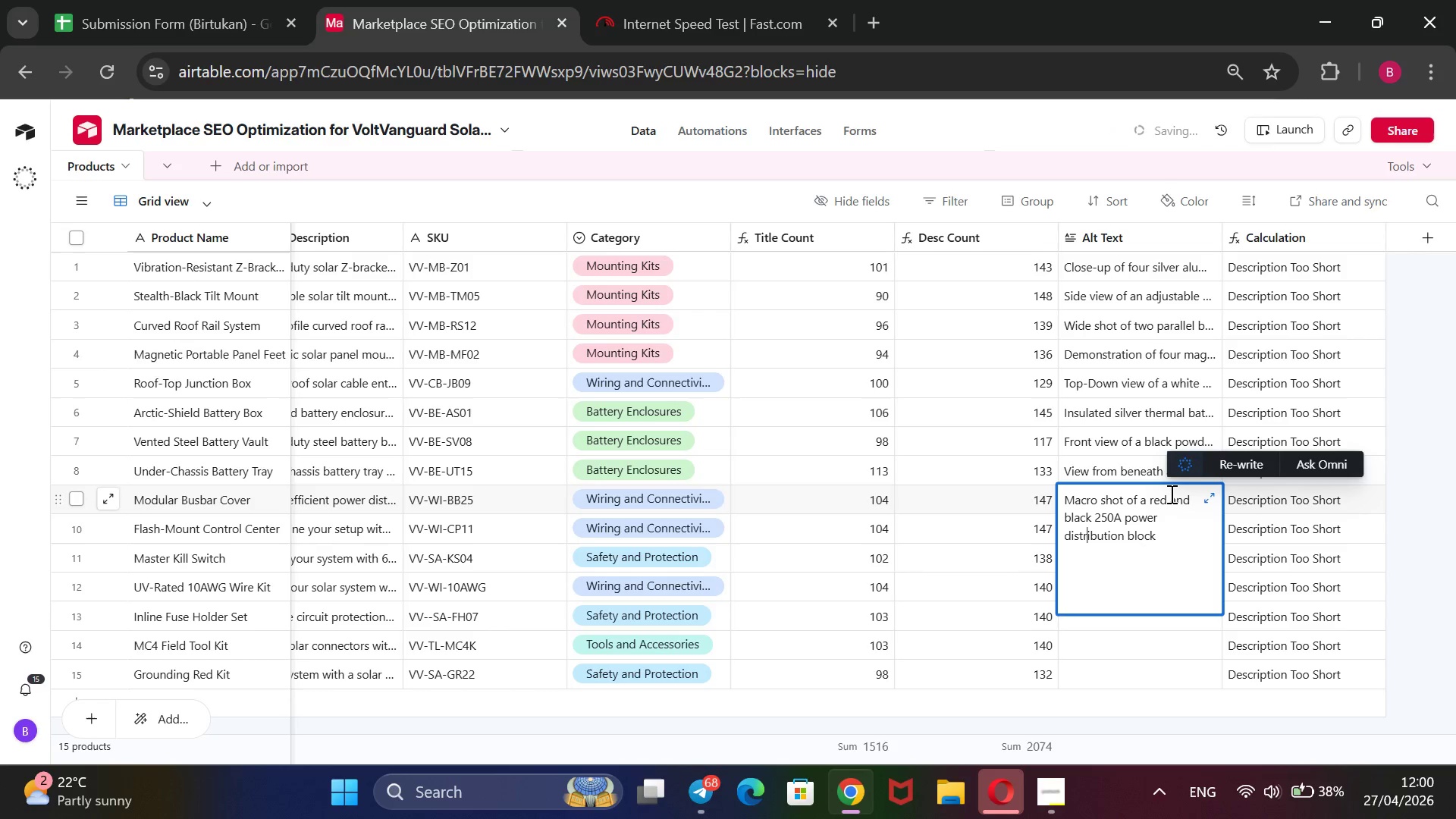 
hold_key(key=ArrowRight, duration=0.66)
 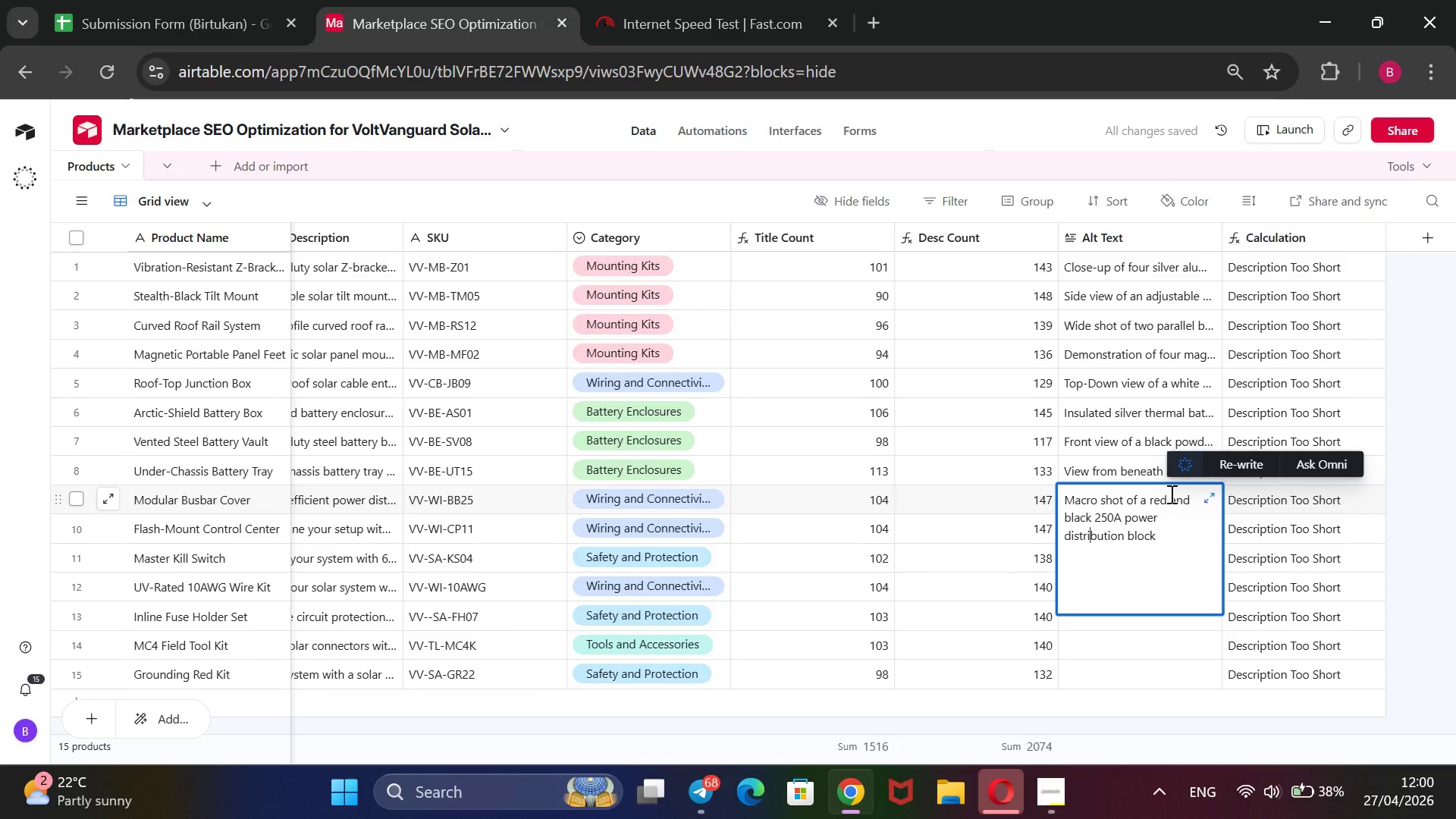 
key(ArrowRight)
 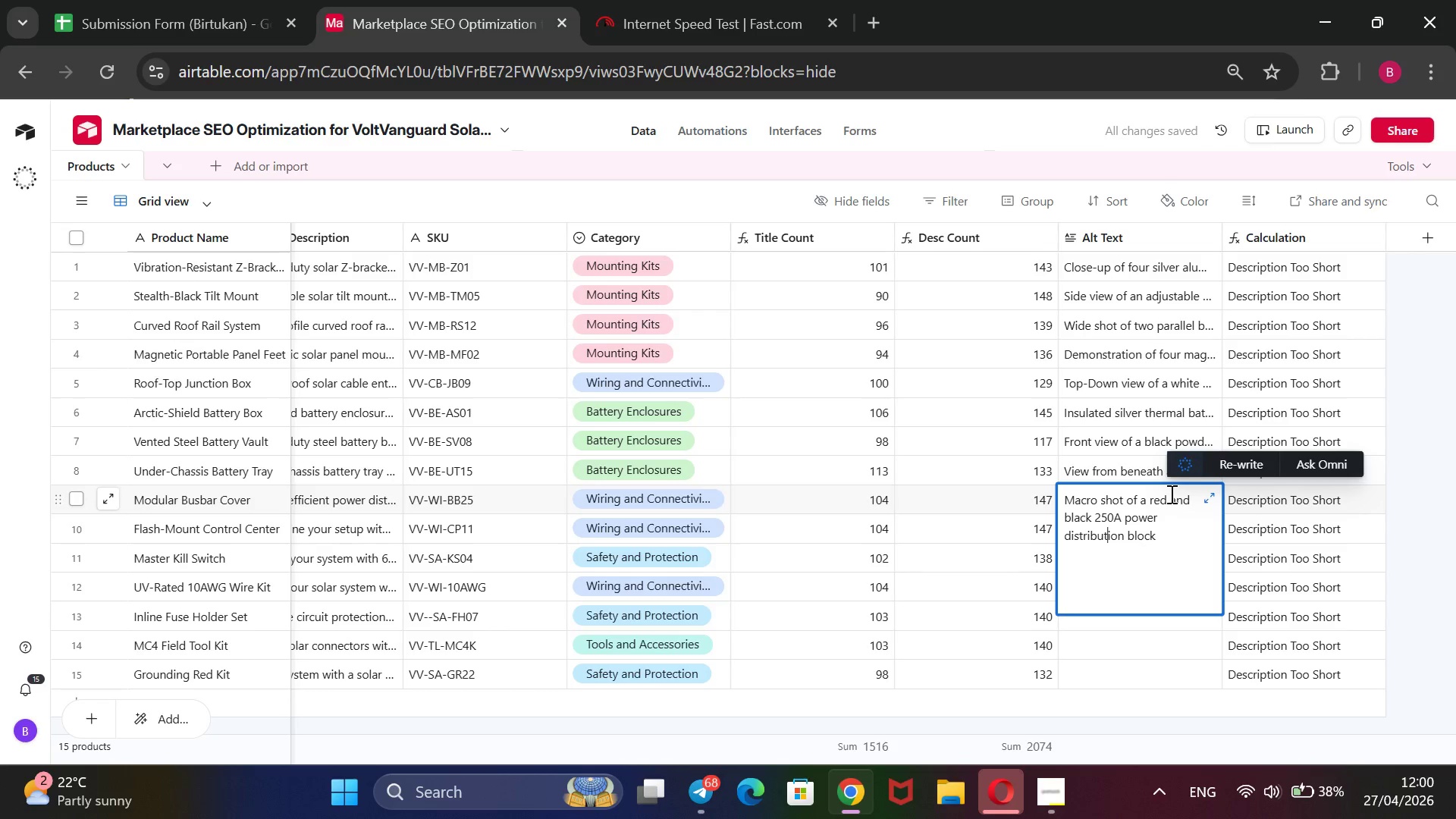 
key(ArrowRight)
 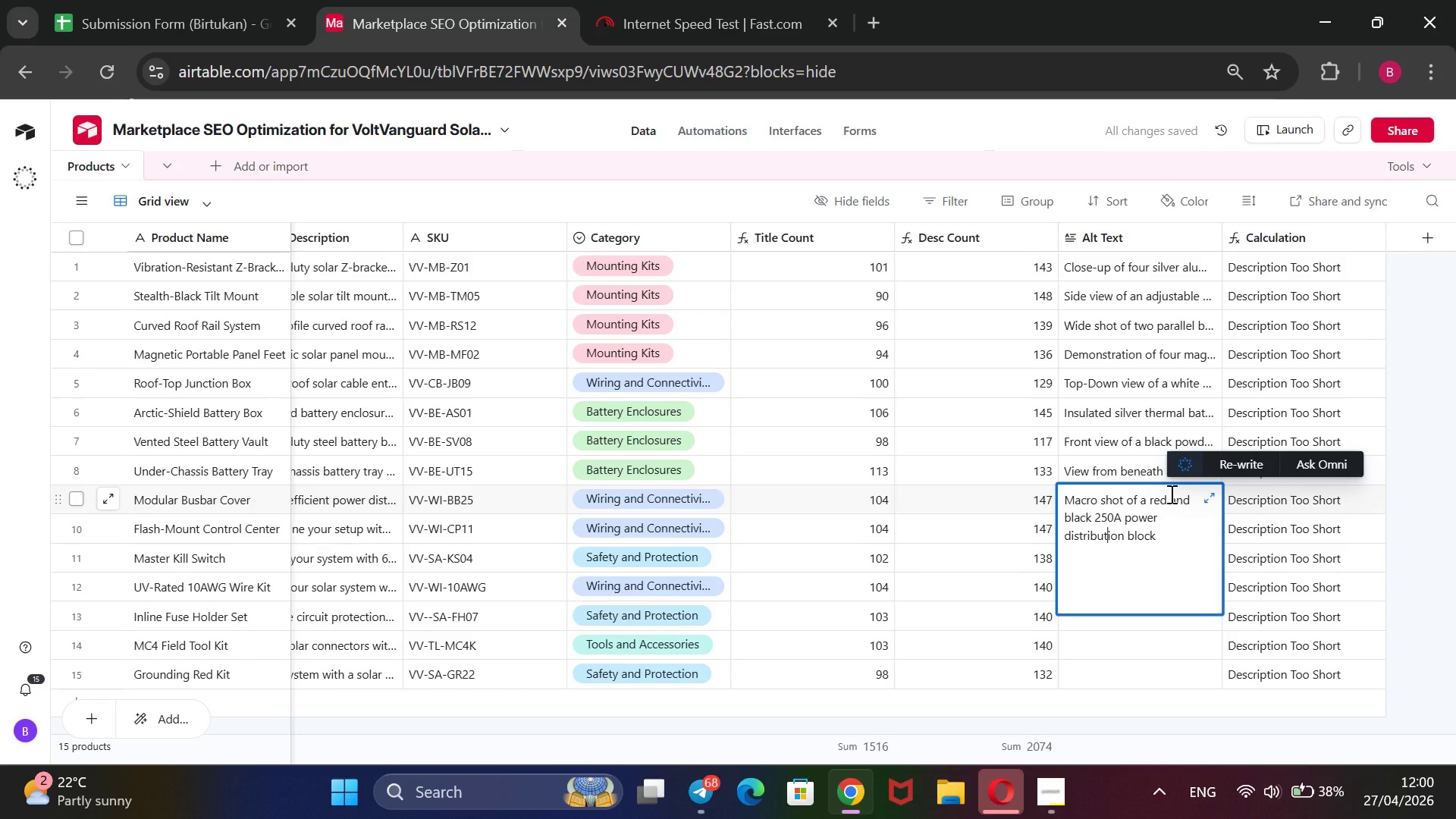 
hold_key(key=ArrowRight, duration=0.83)
 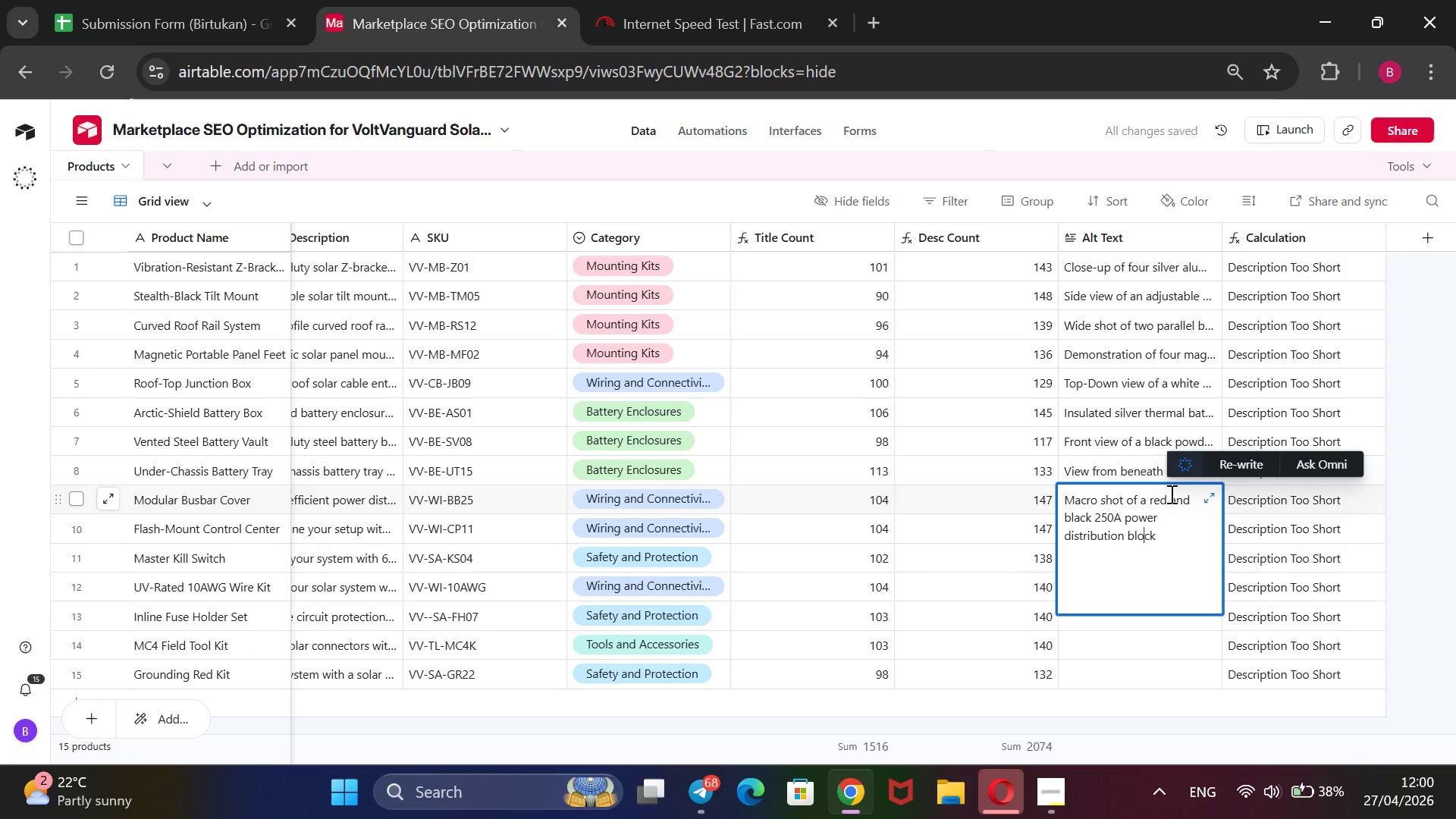 
key(ArrowRight)
 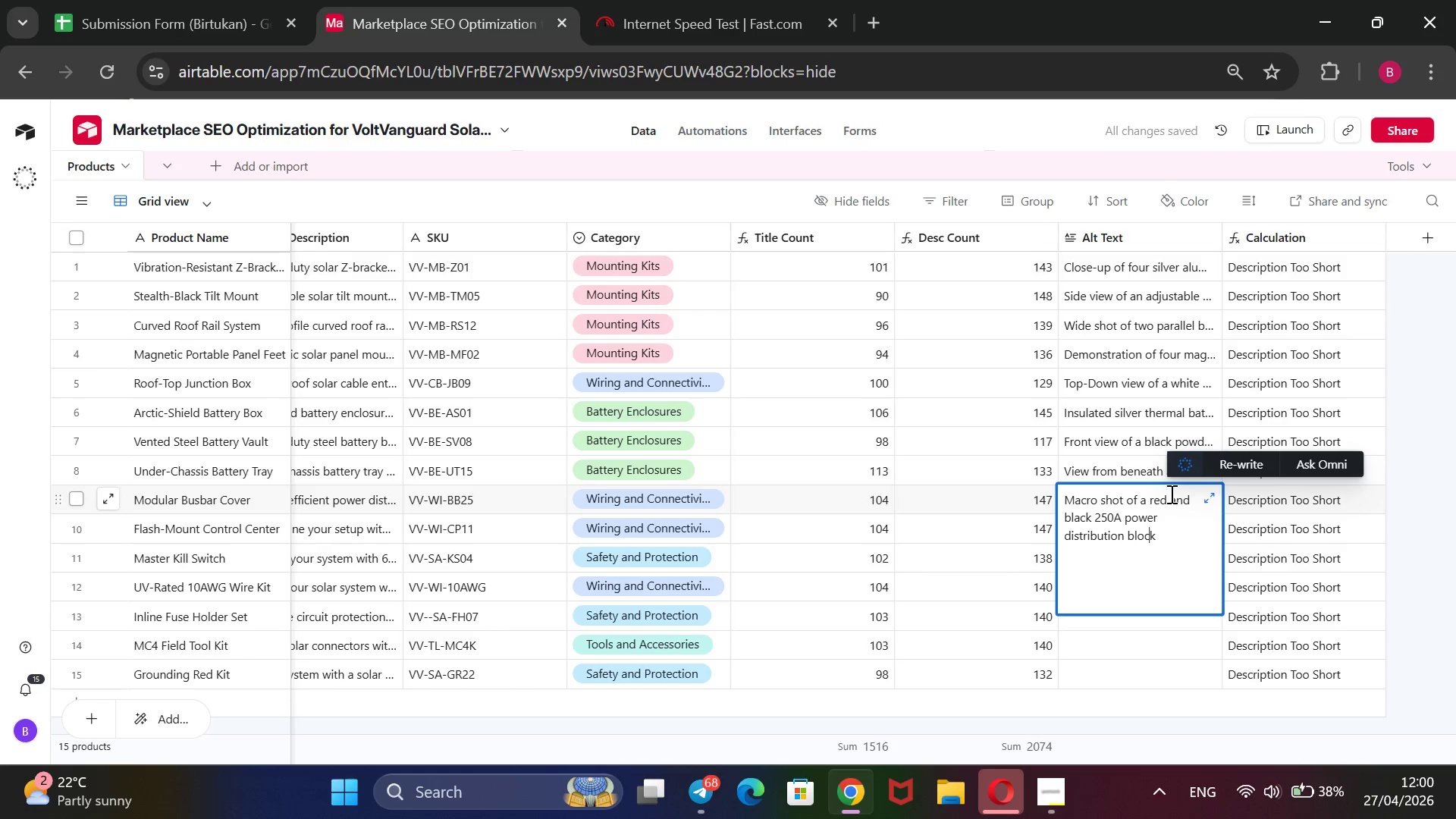 
key(ArrowRight)
 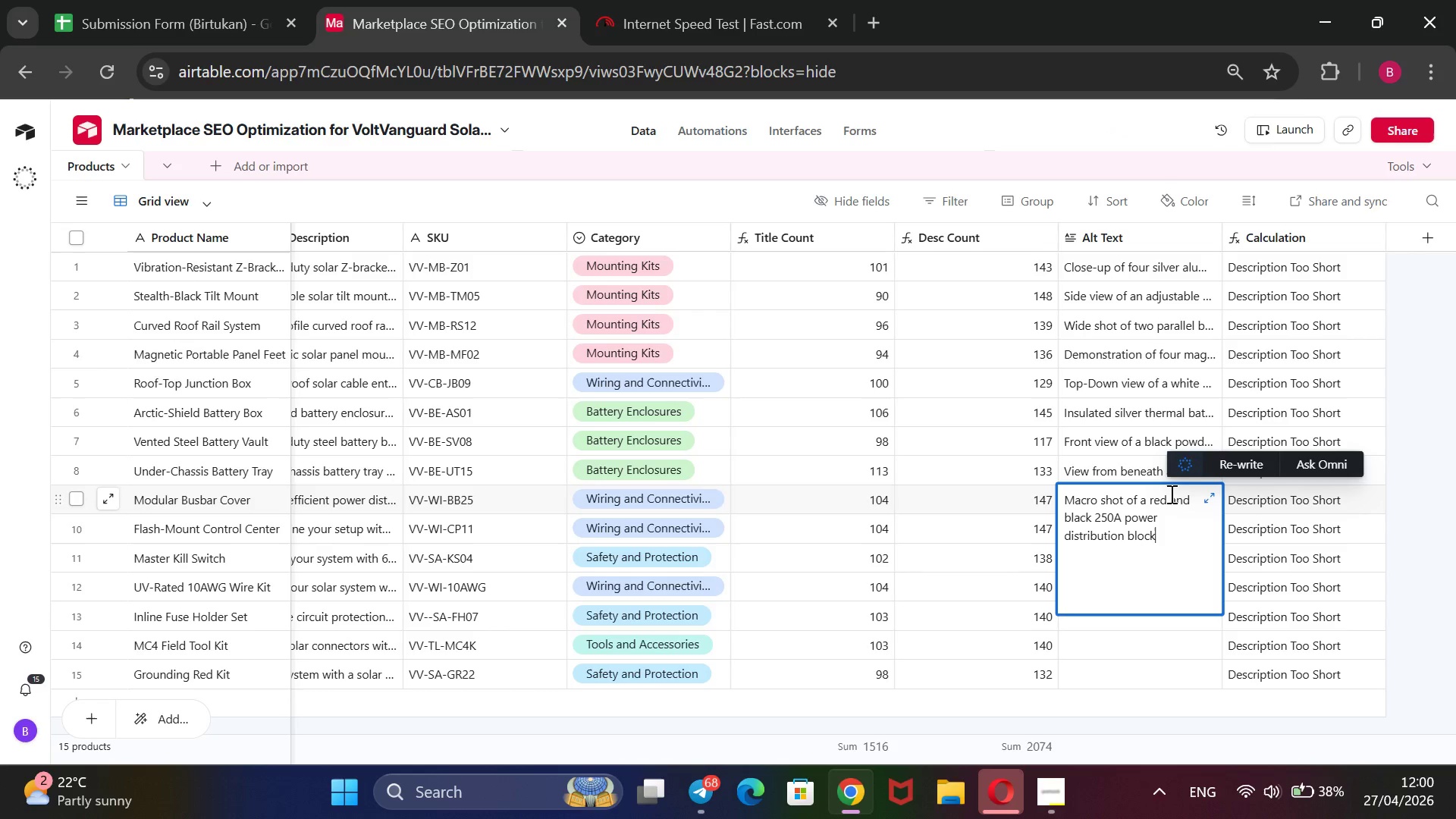 
key(ArrowRight)
 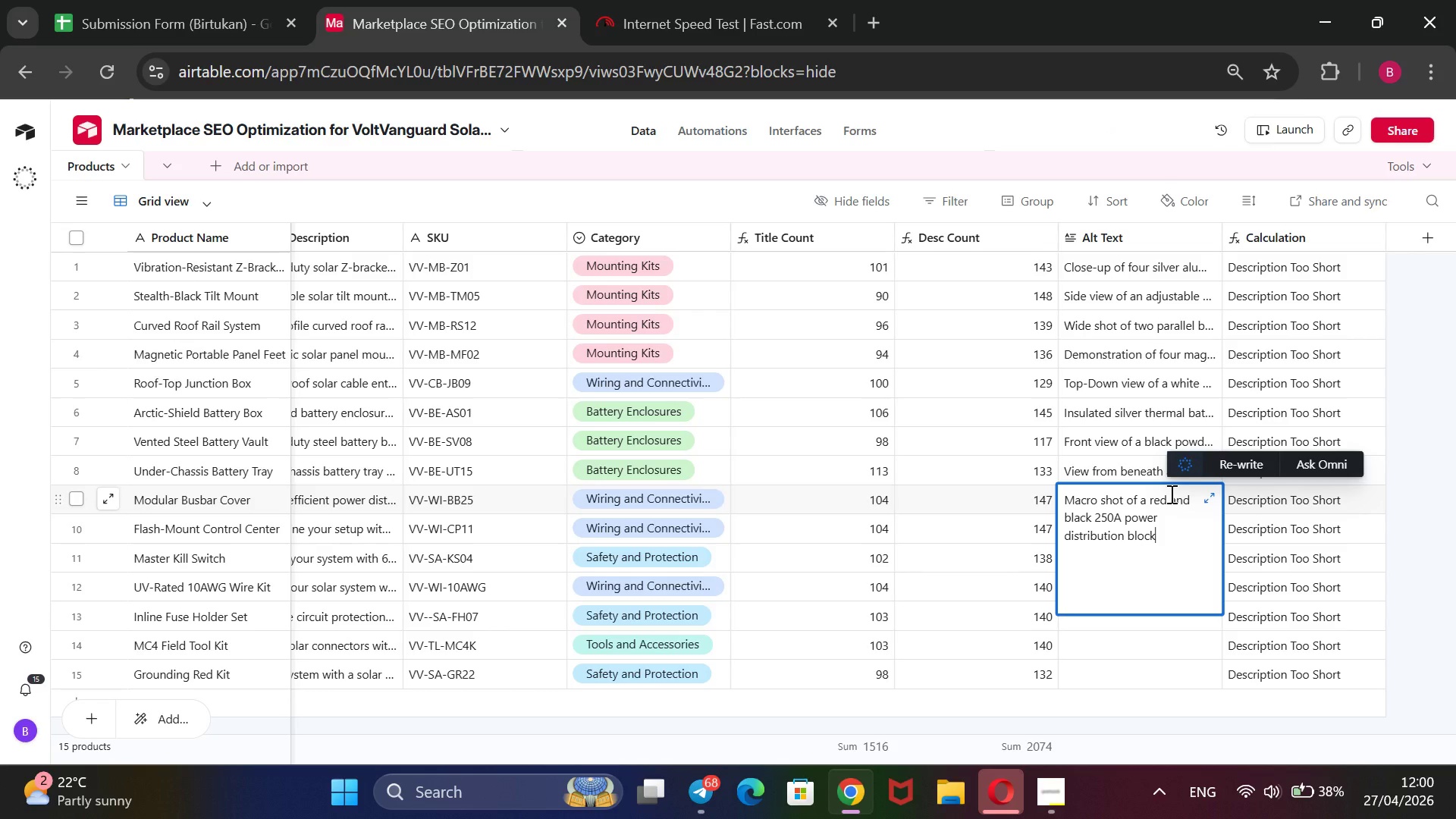 
key(ArrowRight)
 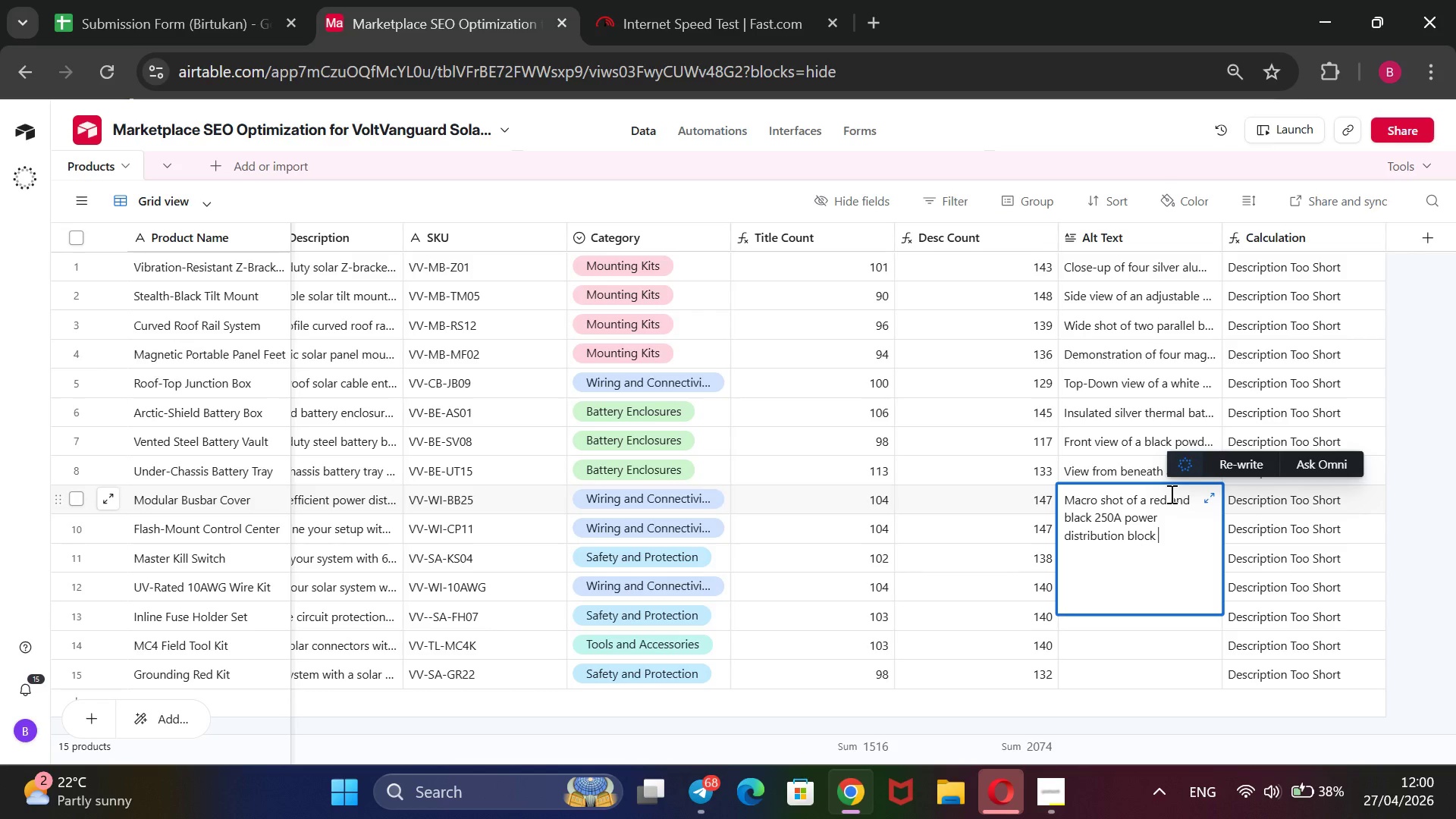 
type( with multiple ring terminals connected safely.)
 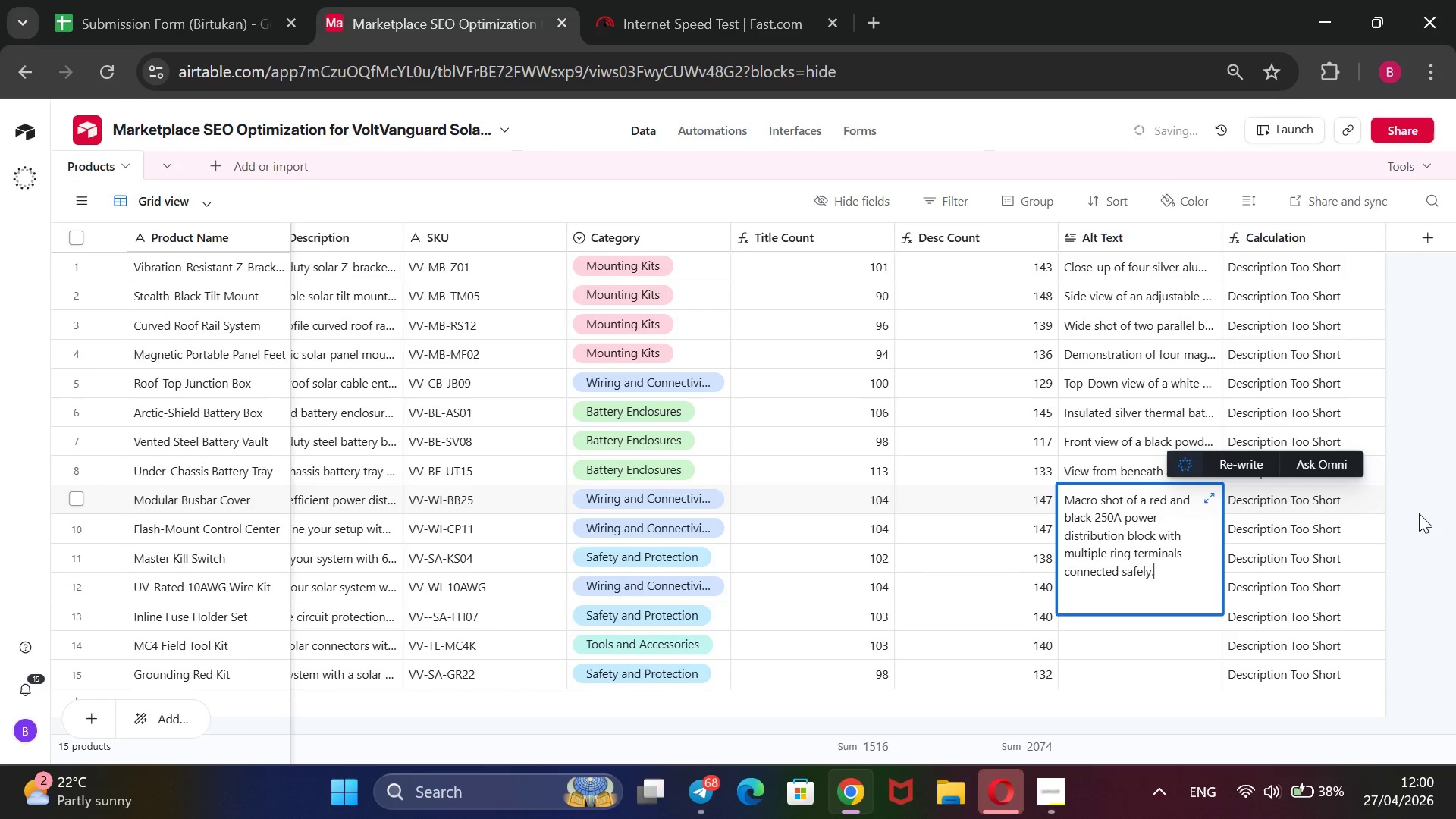 
left_click([1419, 513])
 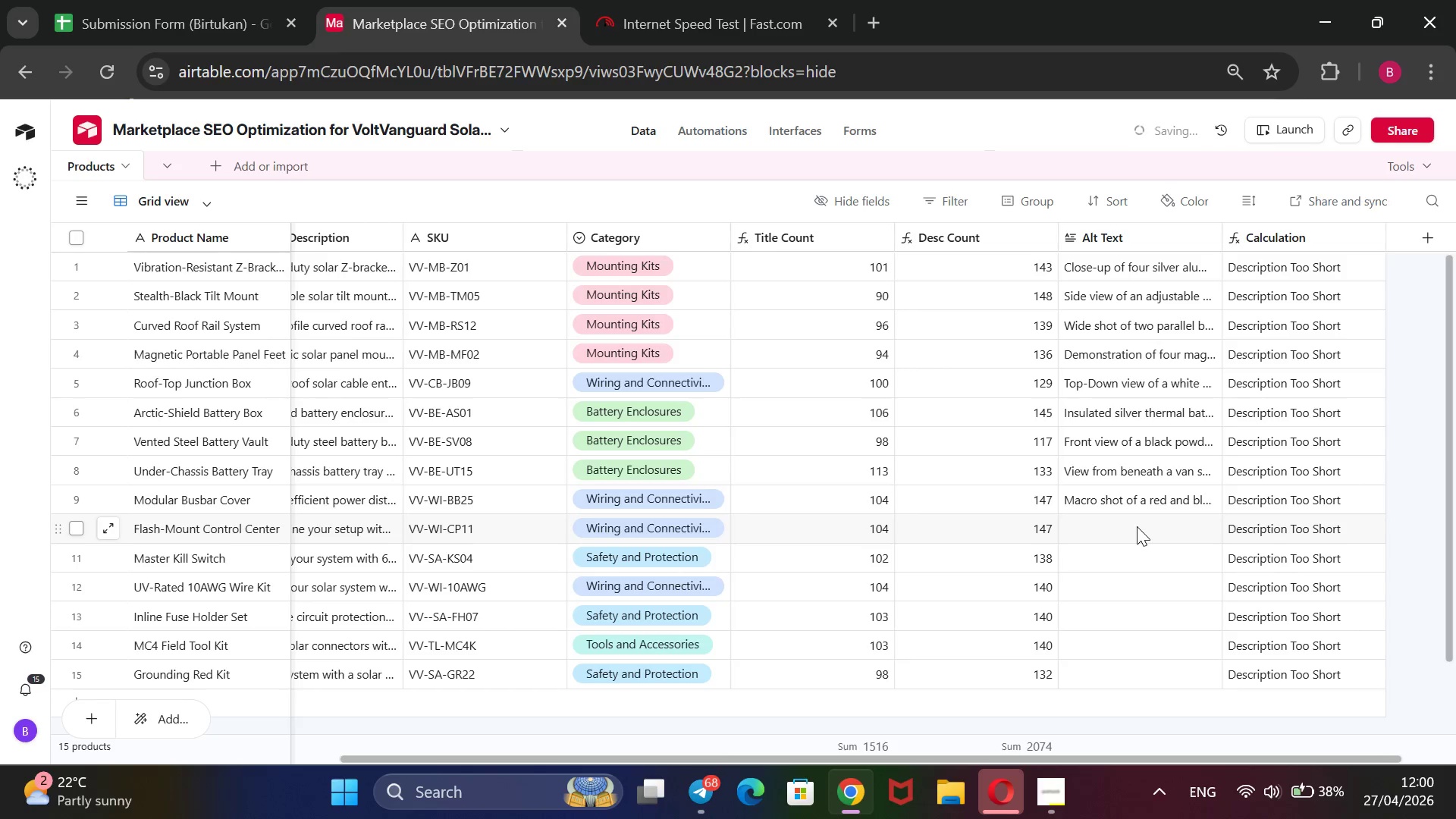 
left_click([1137, 526])
 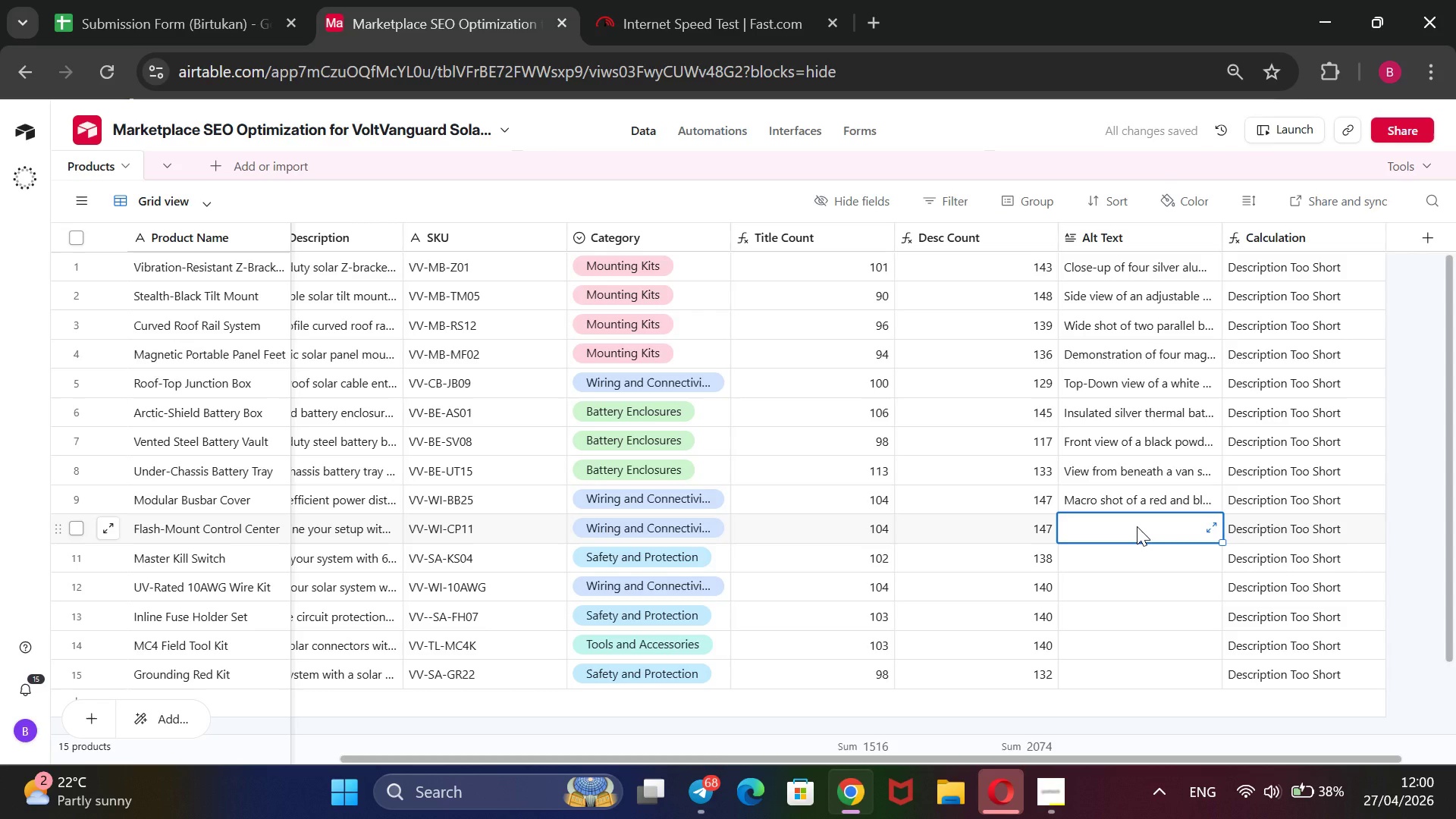 
wait(12.61)
 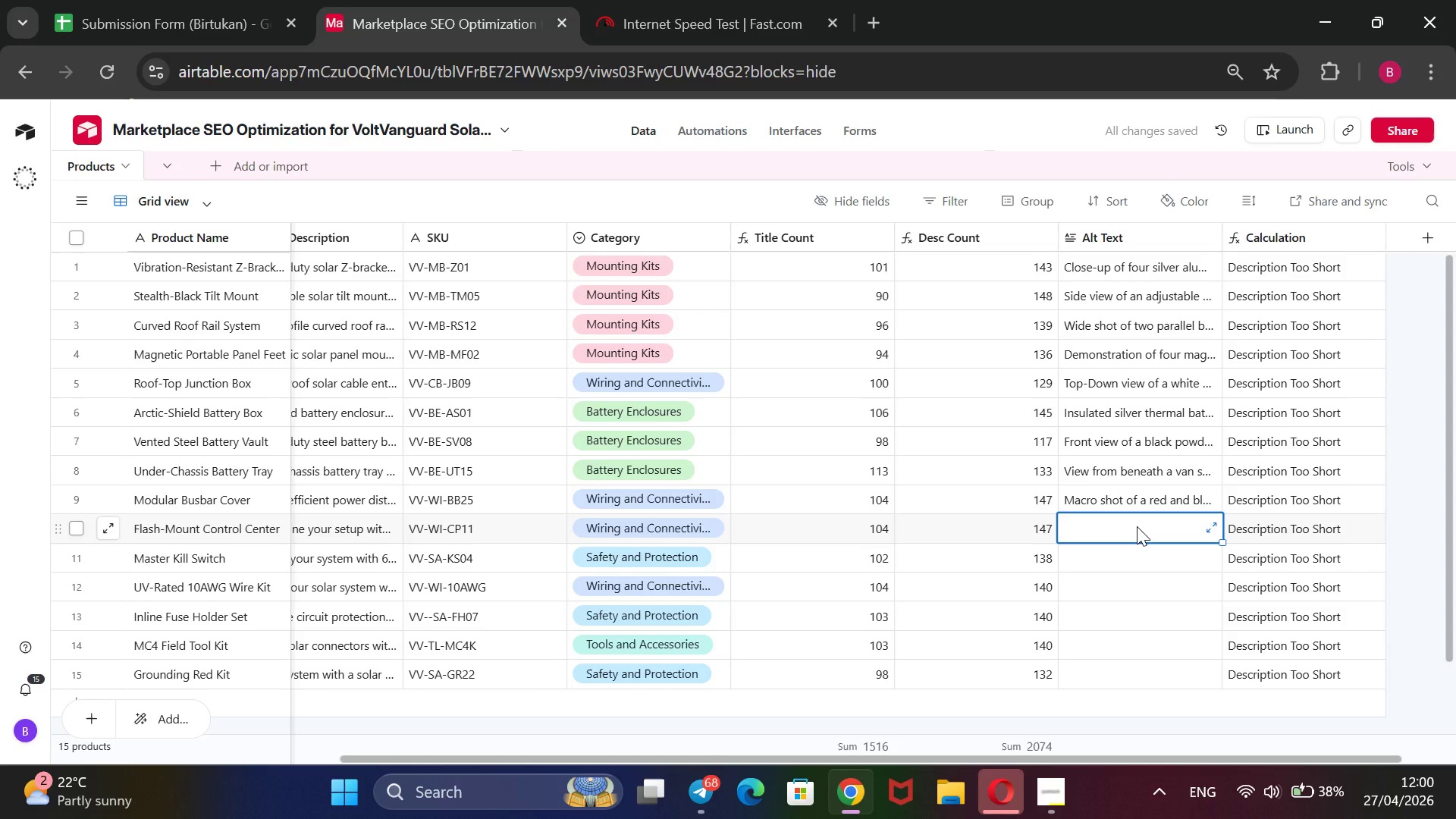 
type(Interior view of a wooden van wall with a recesed v)
key(Backspace)
type(black panel housing a solar charge controller)
 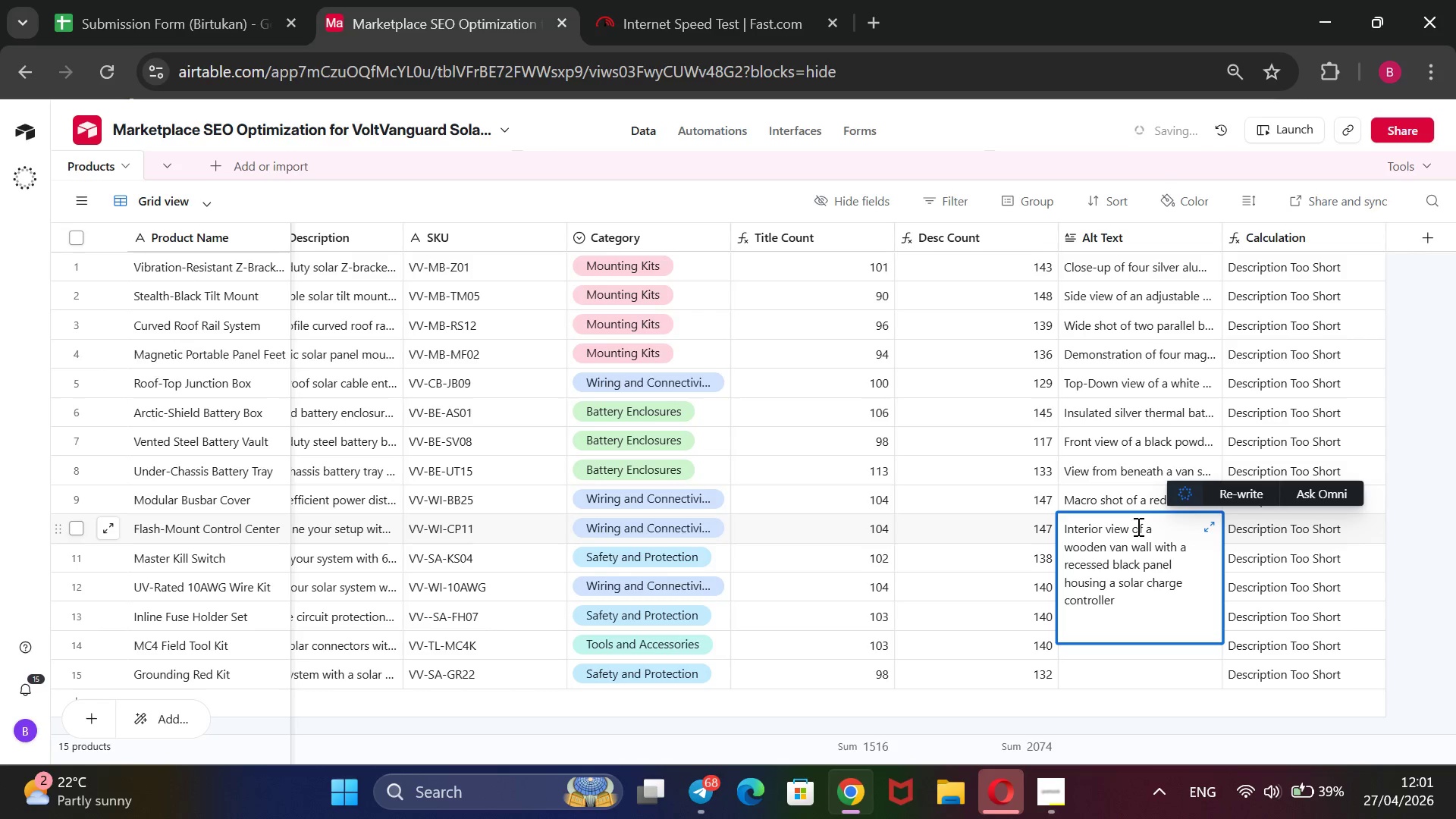 
type( and battery monitor.)
 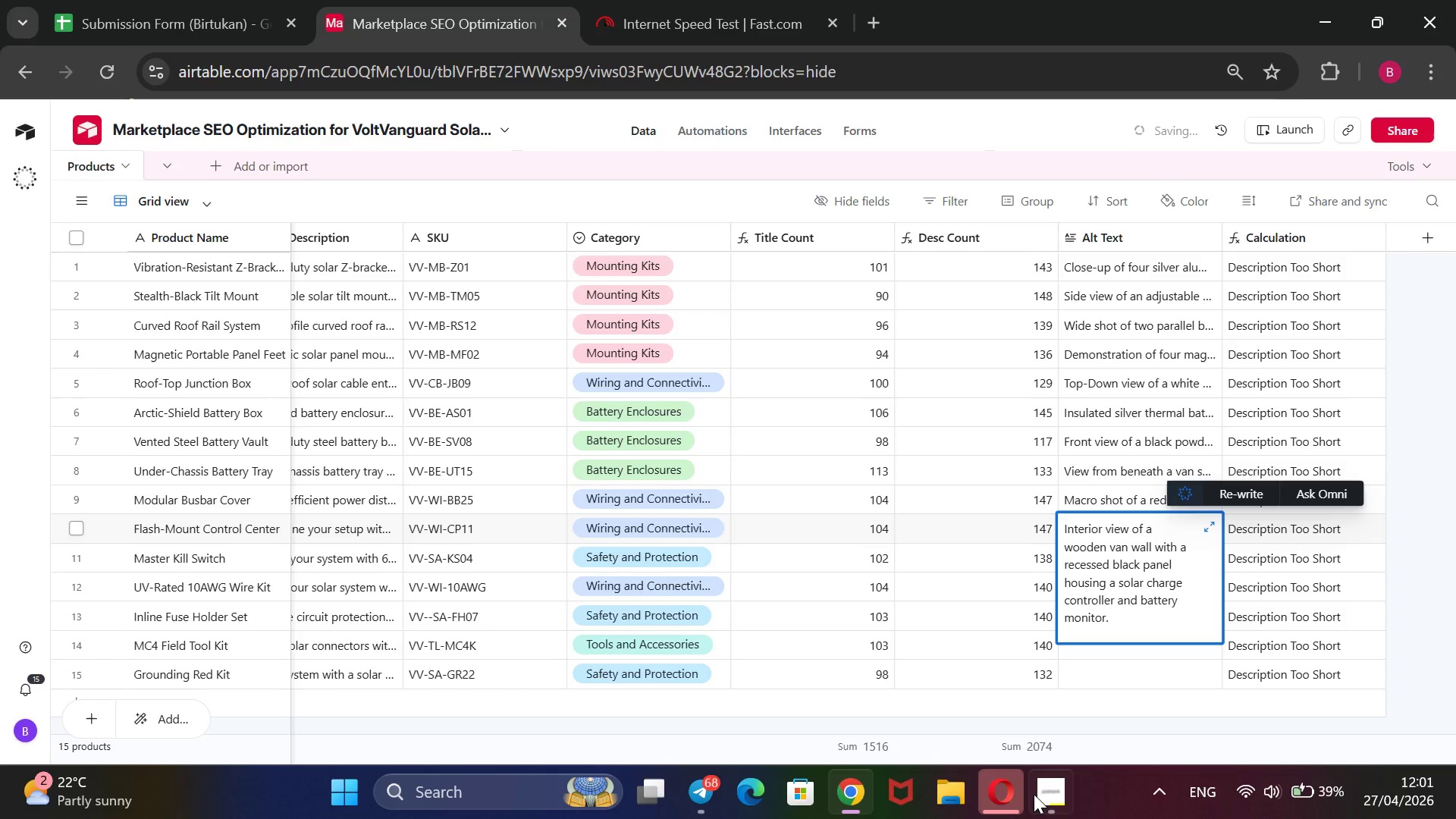 
left_click([1040, 796])